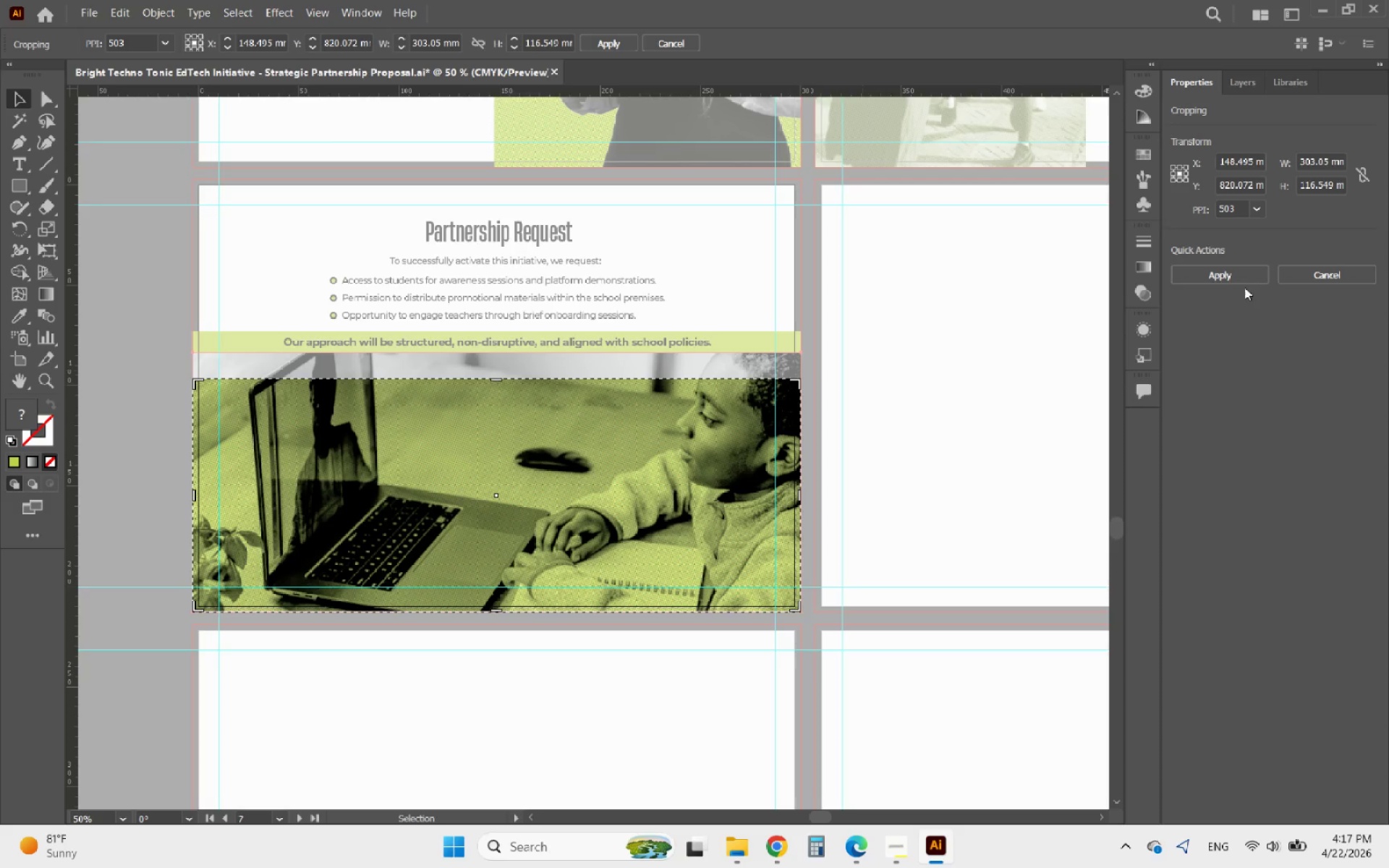 
left_click([1237, 280])
 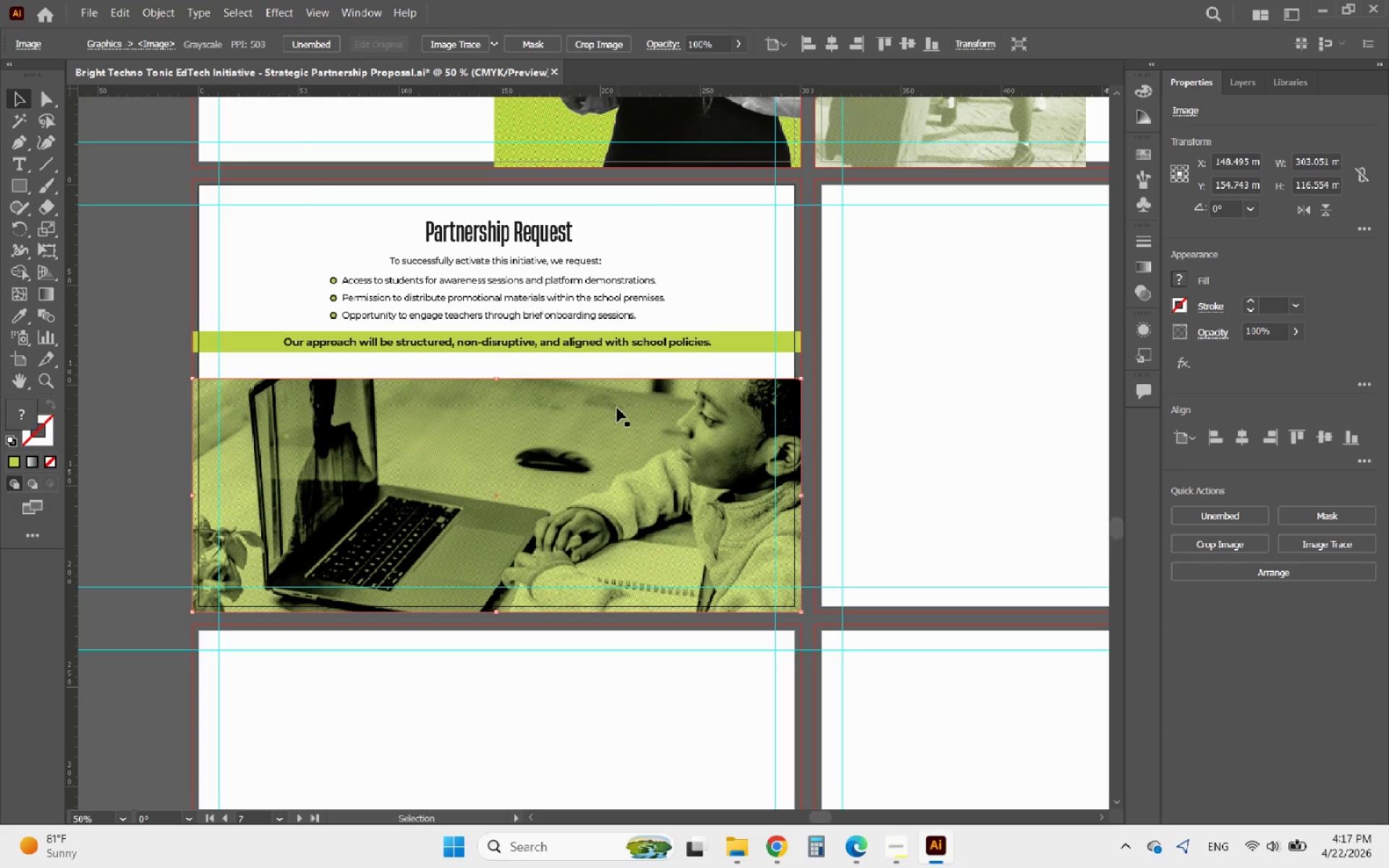 
hold_key(key=AltLeft, duration=0.52)
 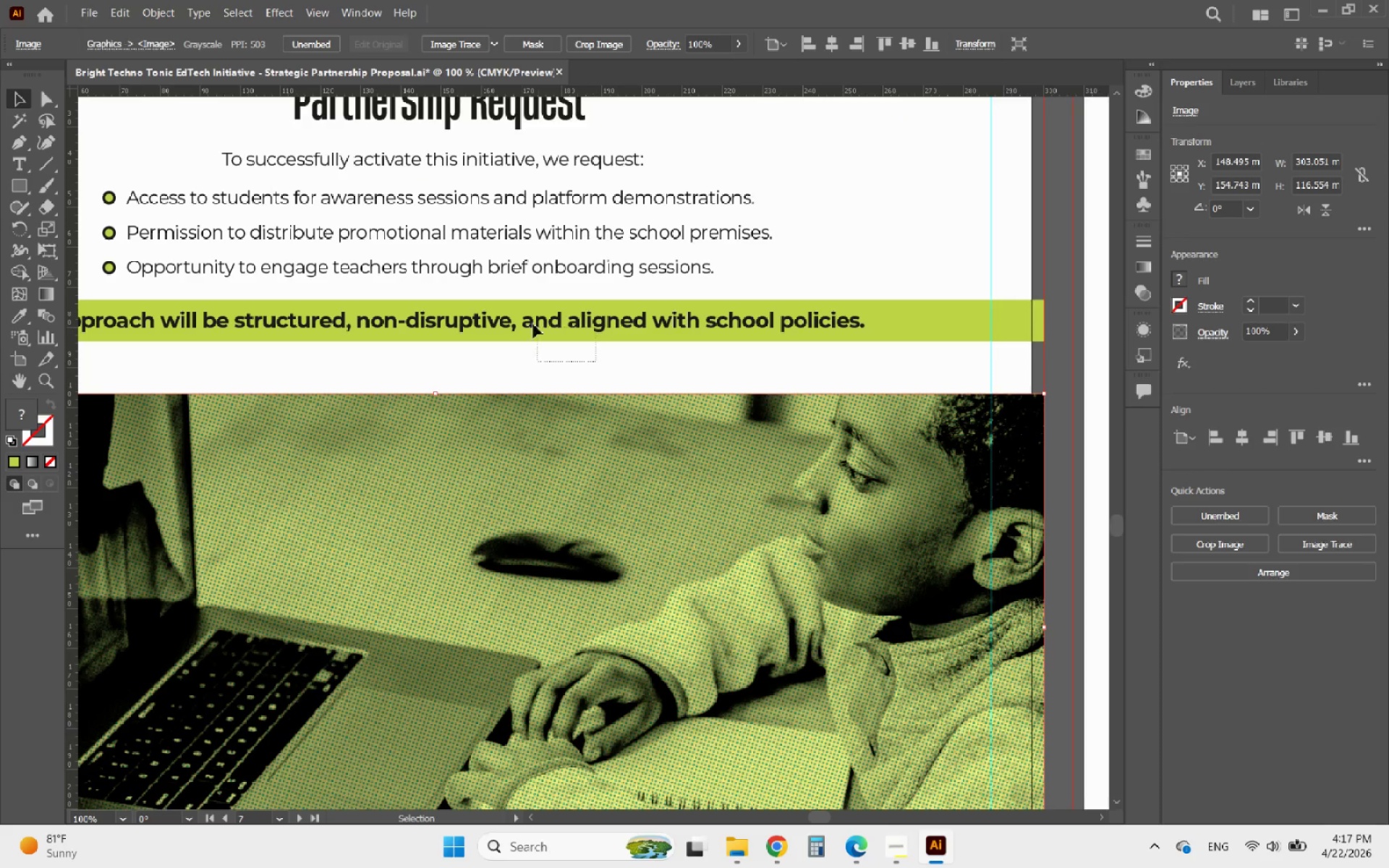 
left_click_drag(start_coordinate=[596, 362], to_coordinate=[504, 310])
 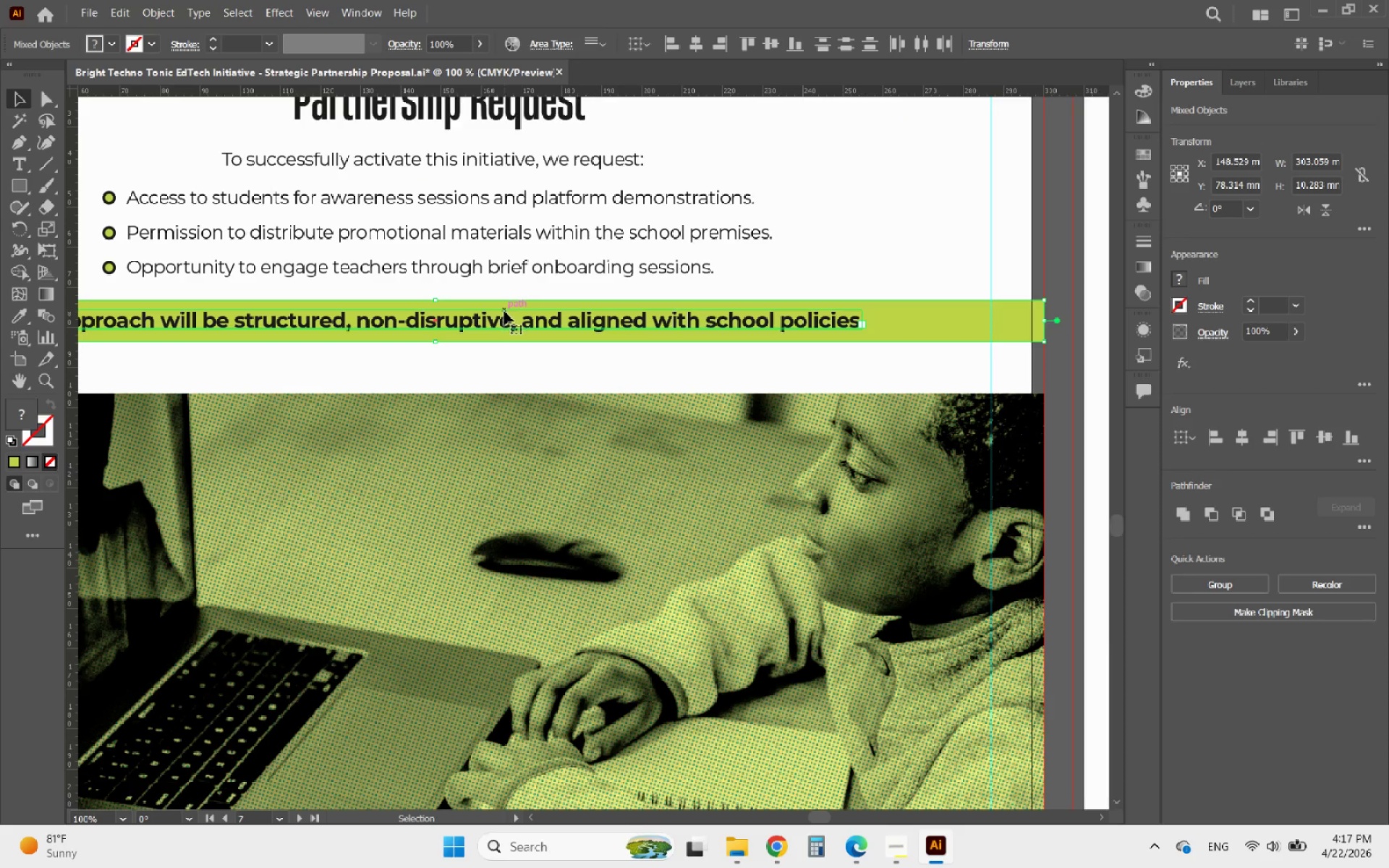 
scroll: coordinate [550, 362], scroll_direction: up, amount: 2.0
 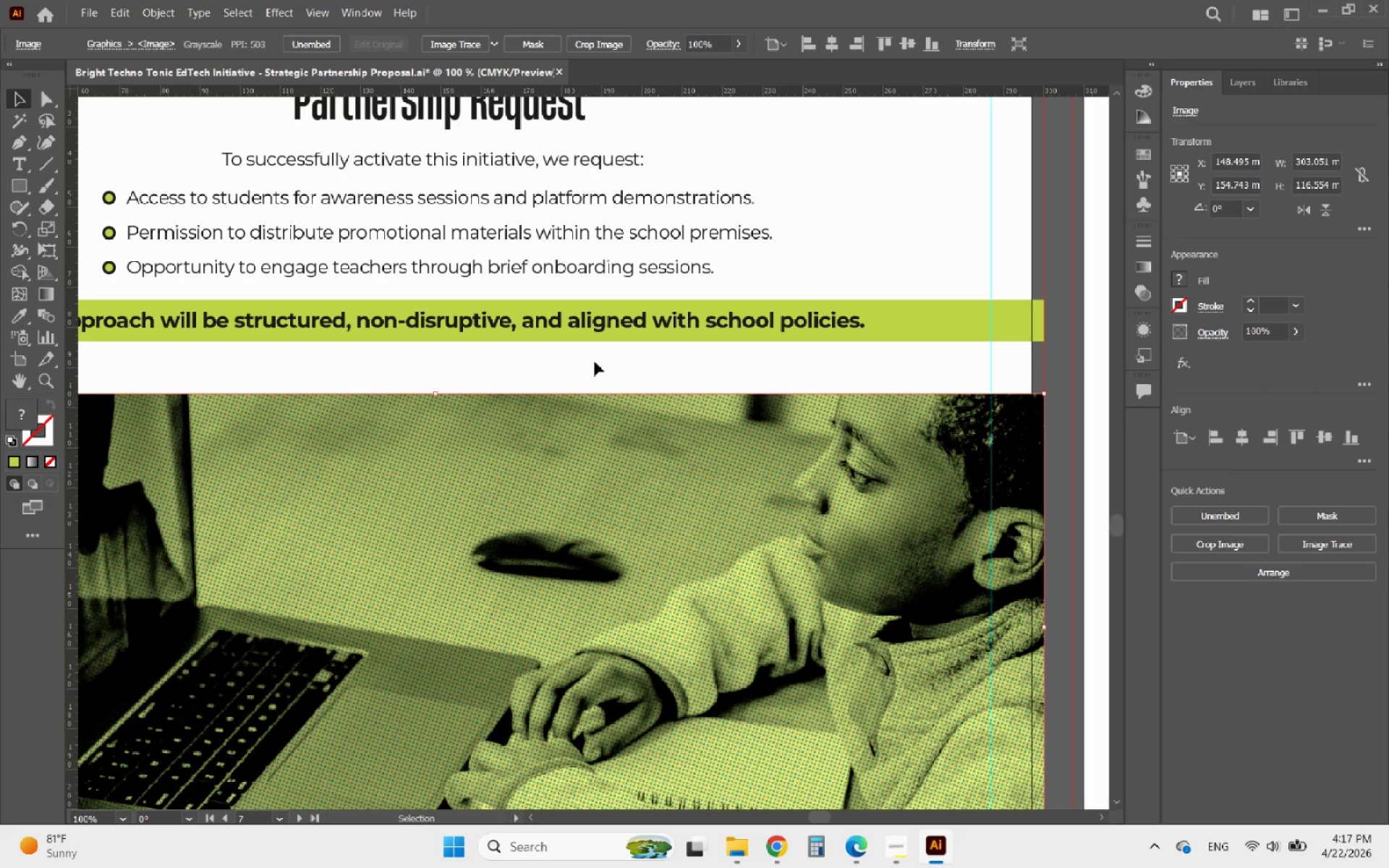 
key(Alt+AltLeft)
 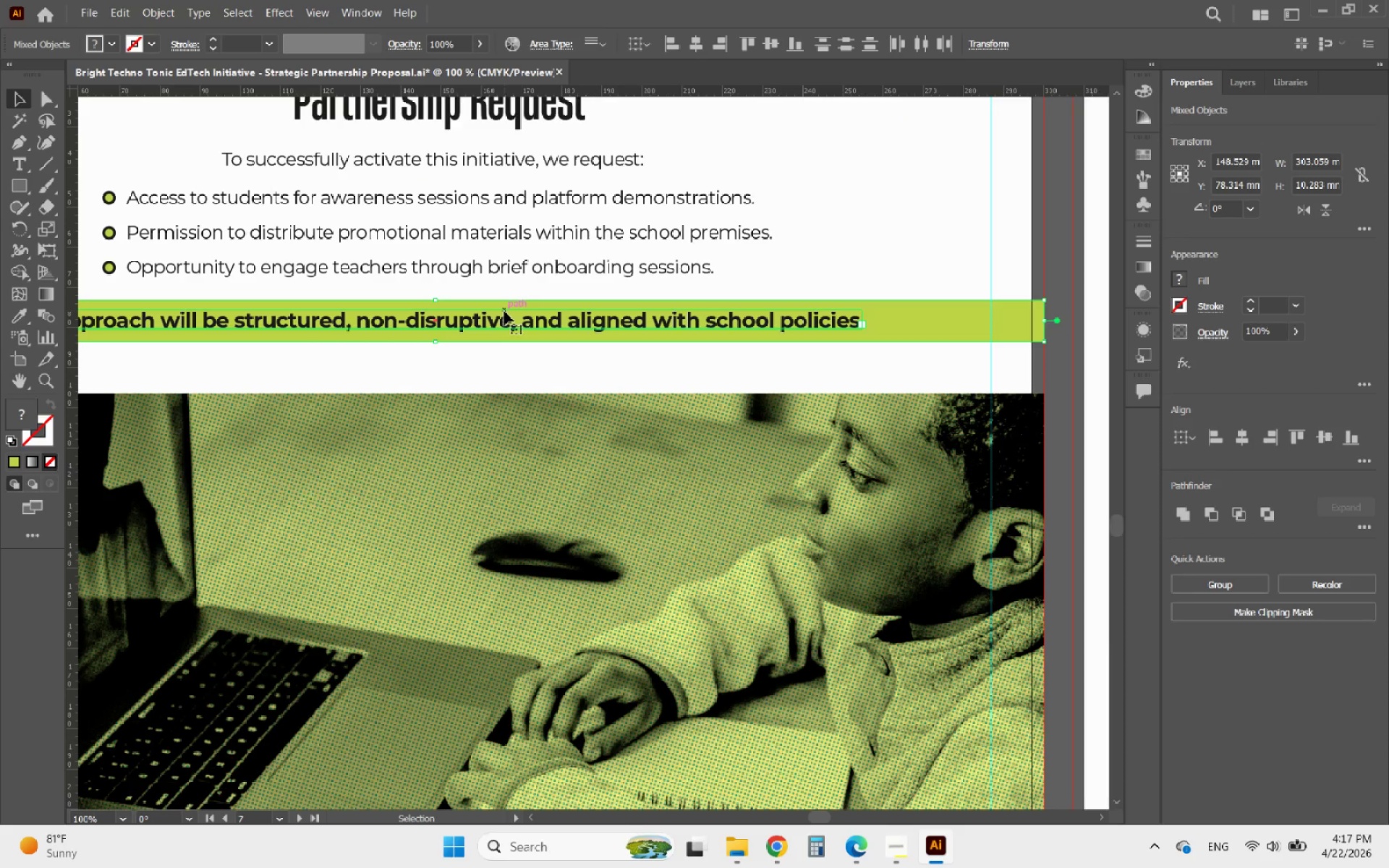 
hold_key(key=ArrowDown, duration=0.69)
 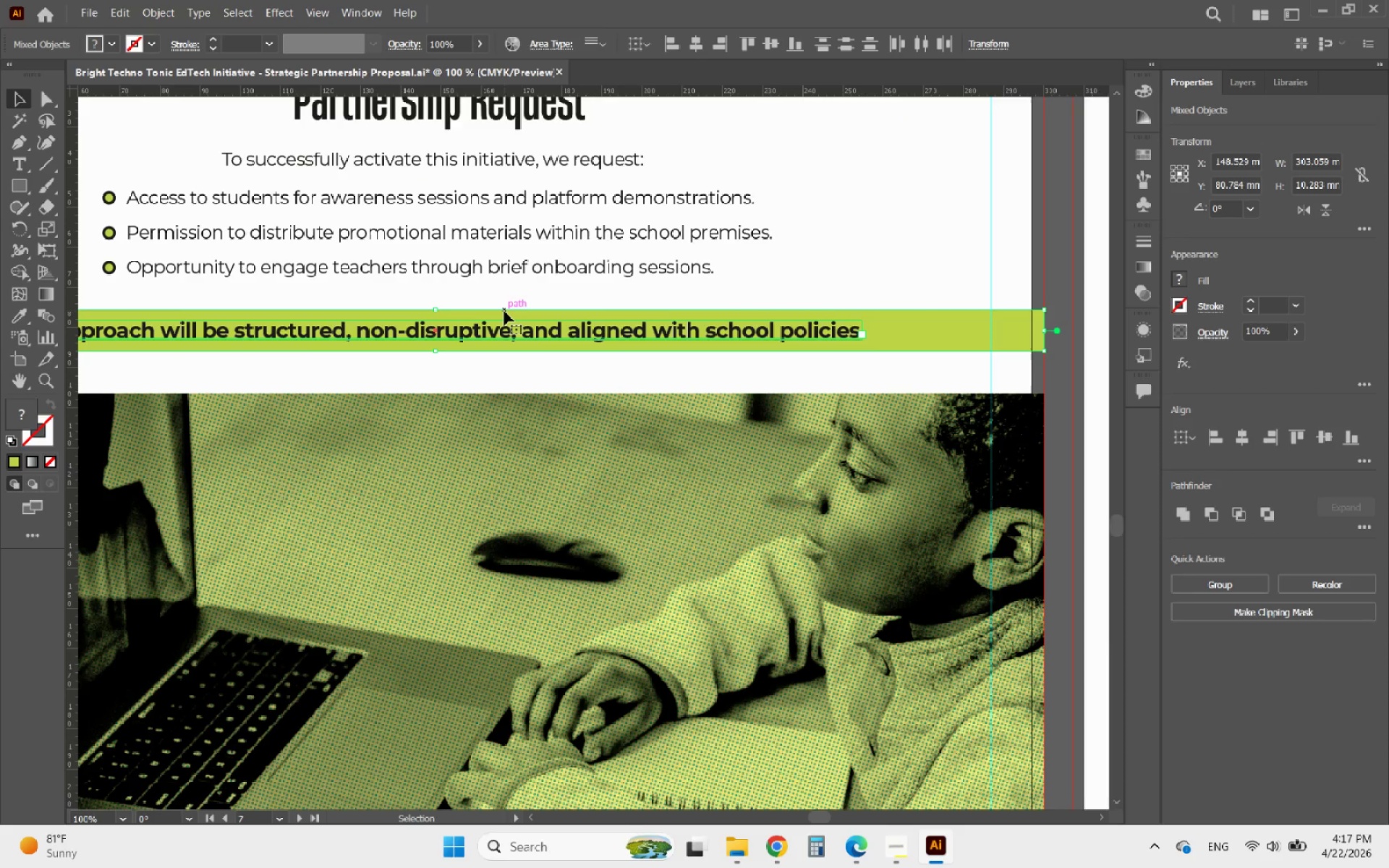 
hold_key(key=AltLeft, duration=0.81)
scroll: coordinate [670, 337], scroll_direction: down, amount: 3.0
 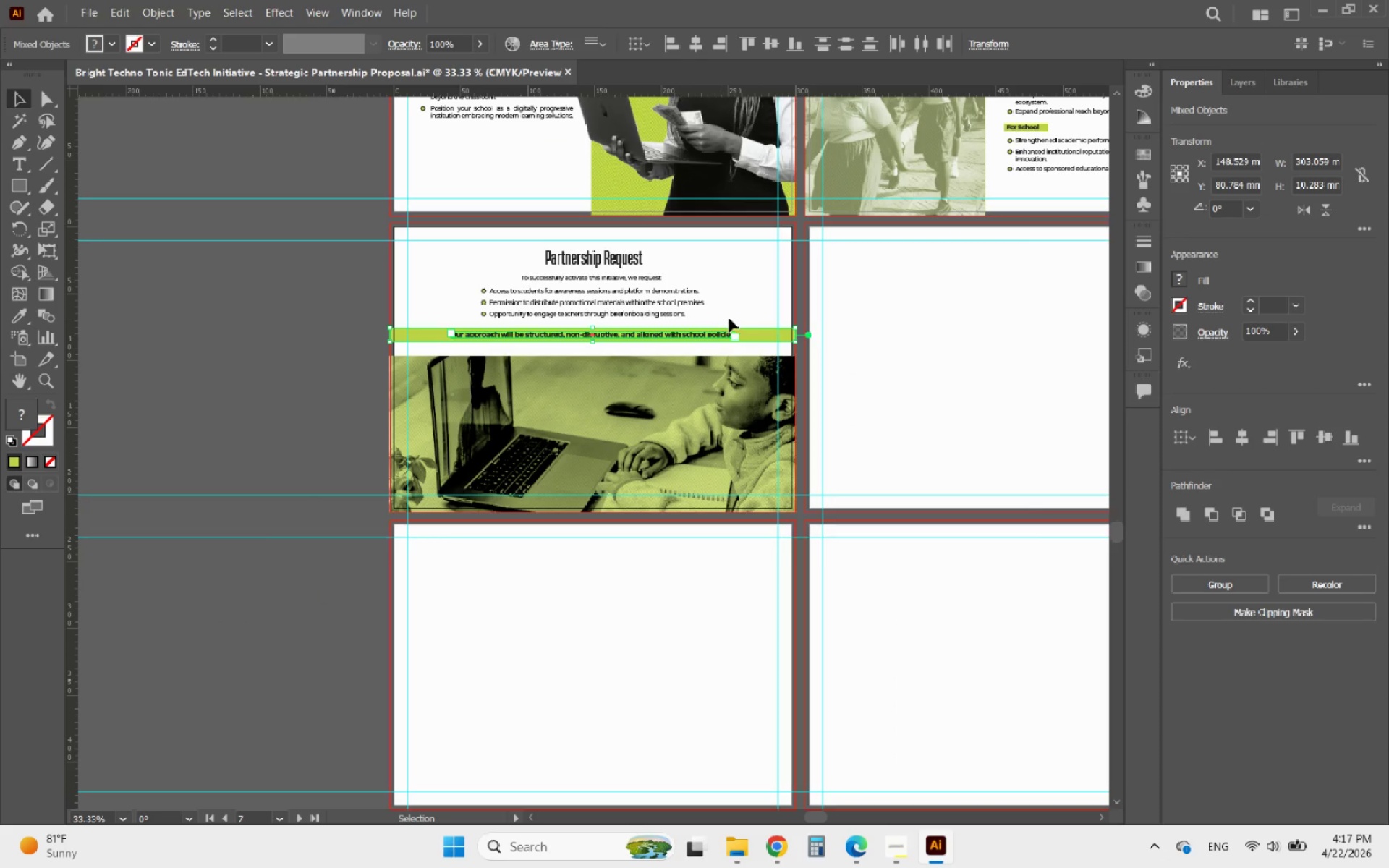 
left_click([741, 315])
 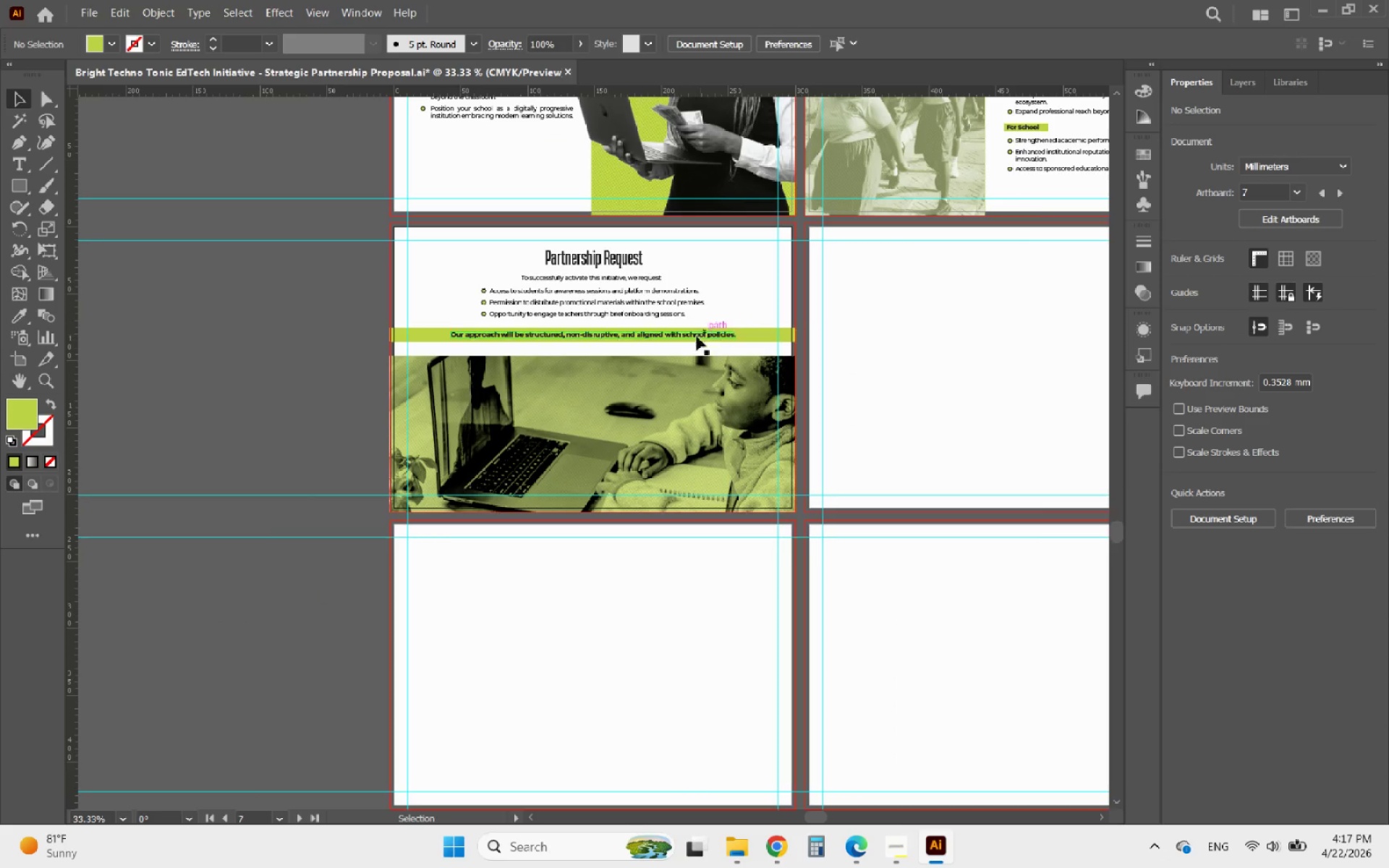 
hold_key(key=AltLeft, duration=0.95)
scroll: coordinate [580, 375], scroll_direction: up, amount: 1.0
 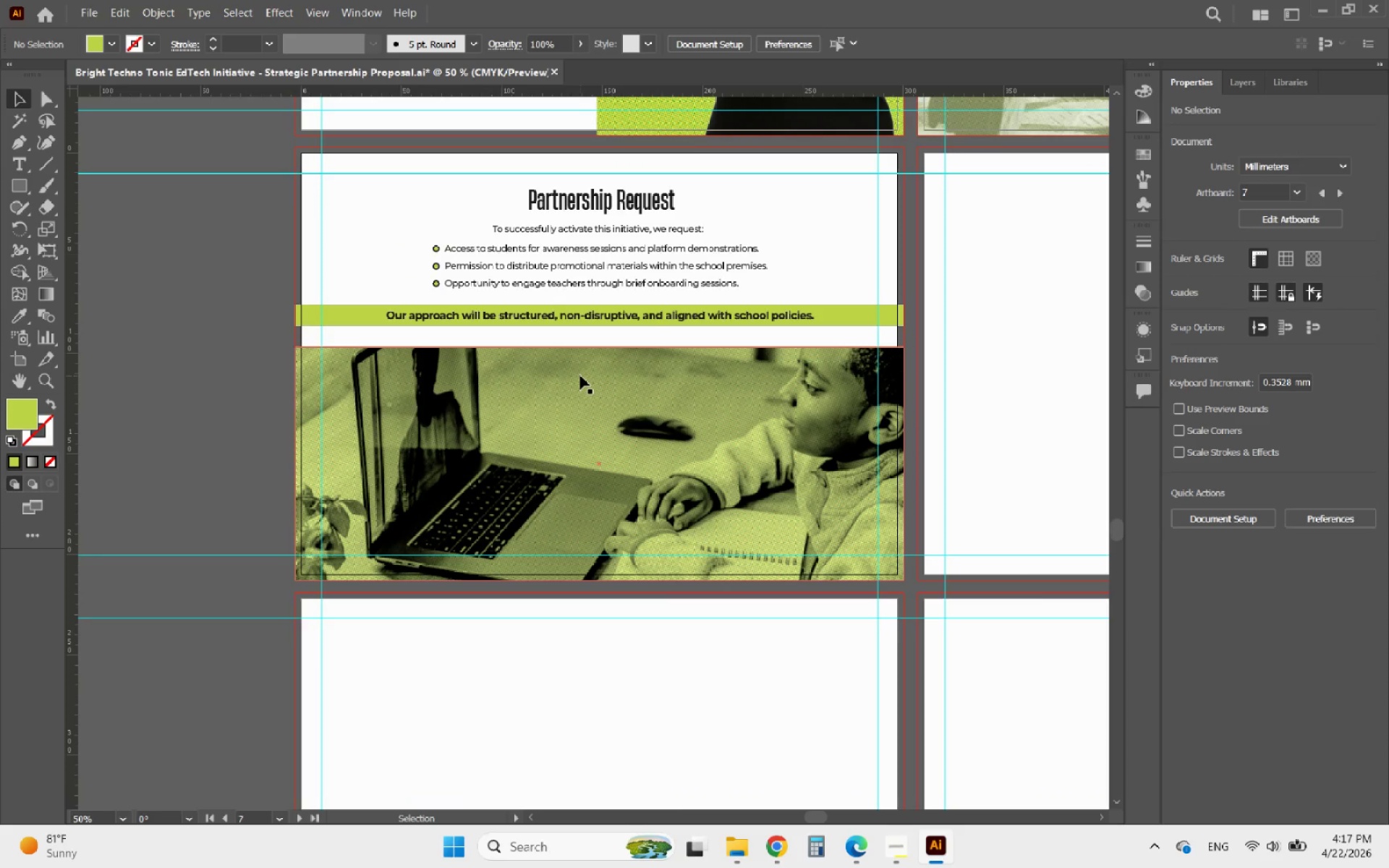 
hold_key(key=AltLeft, duration=0.52)
scroll: coordinate [669, 320], scroll_direction: up, amount: 1.0
 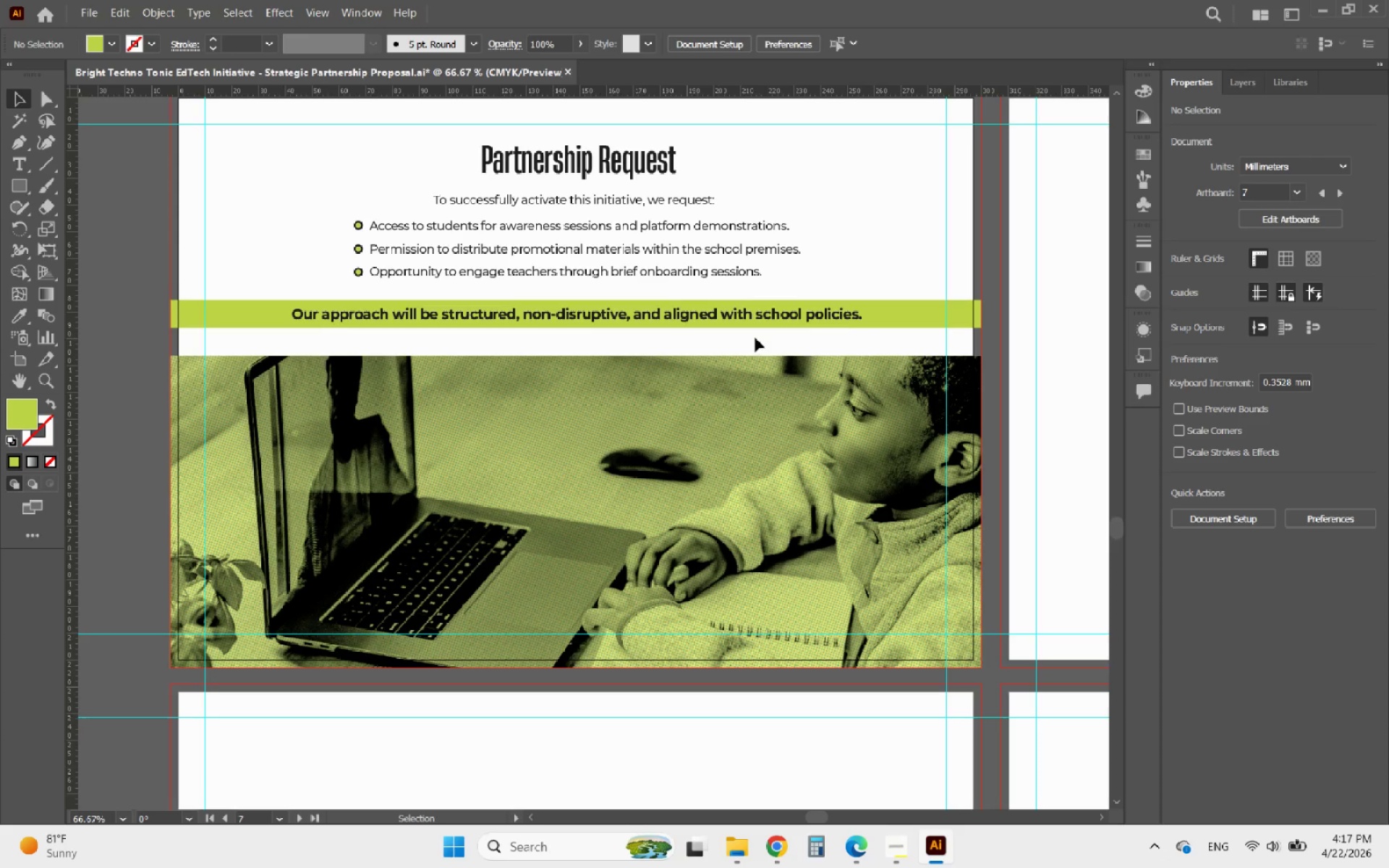 
left_click([879, 318])
 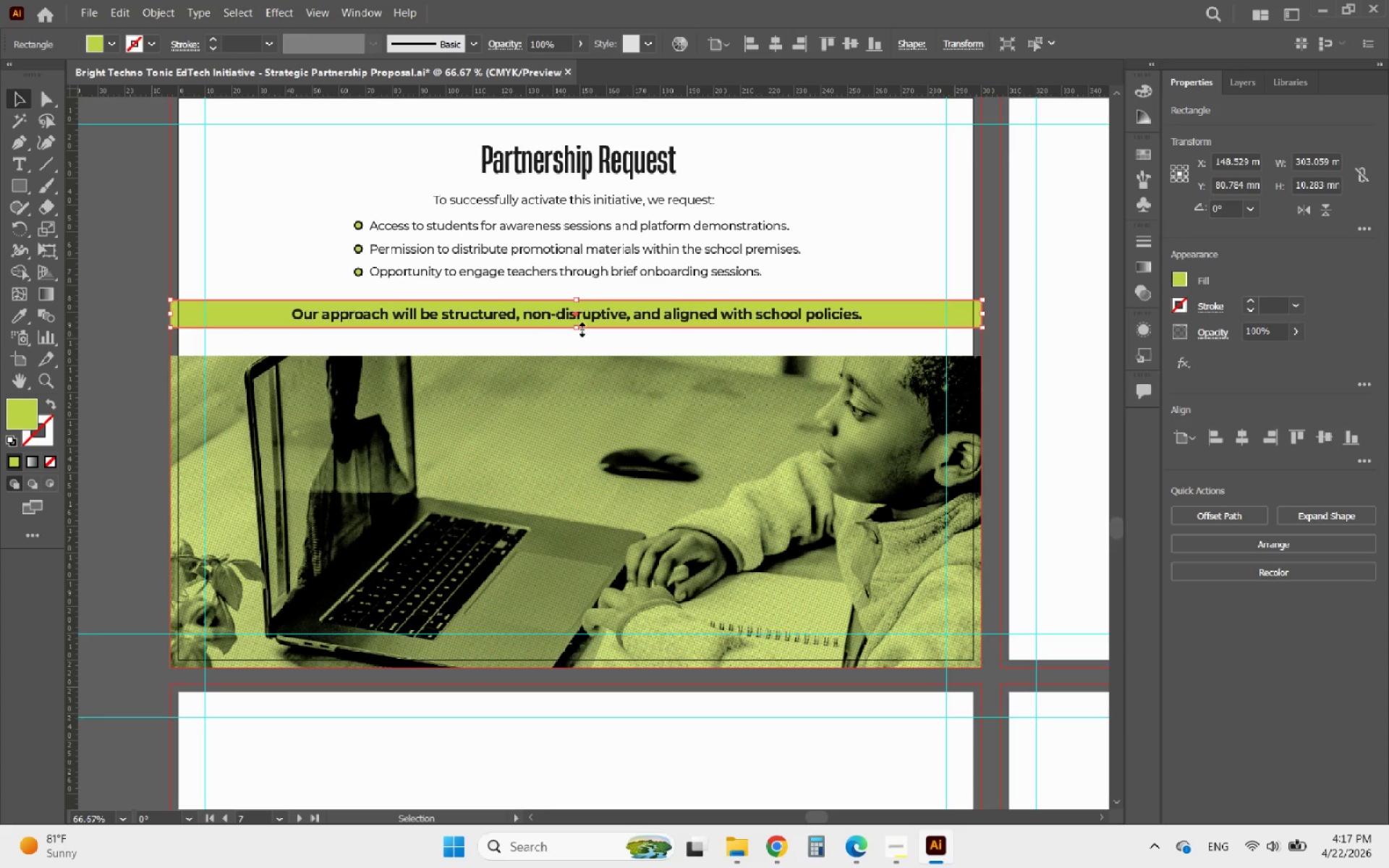 
left_click_drag(start_coordinate=[577, 329], to_coordinate=[598, 329])
 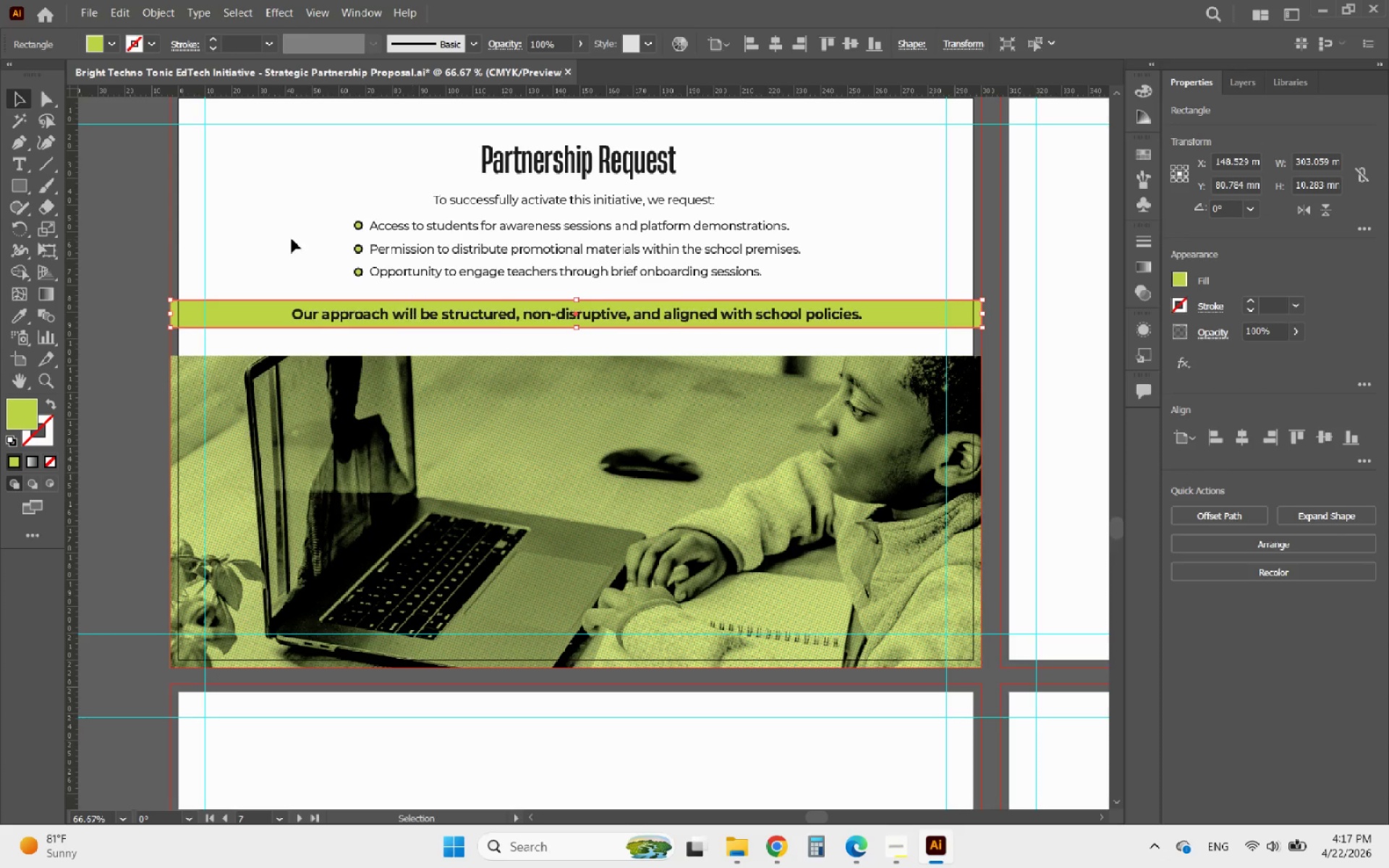 
left_click([288, 237])
 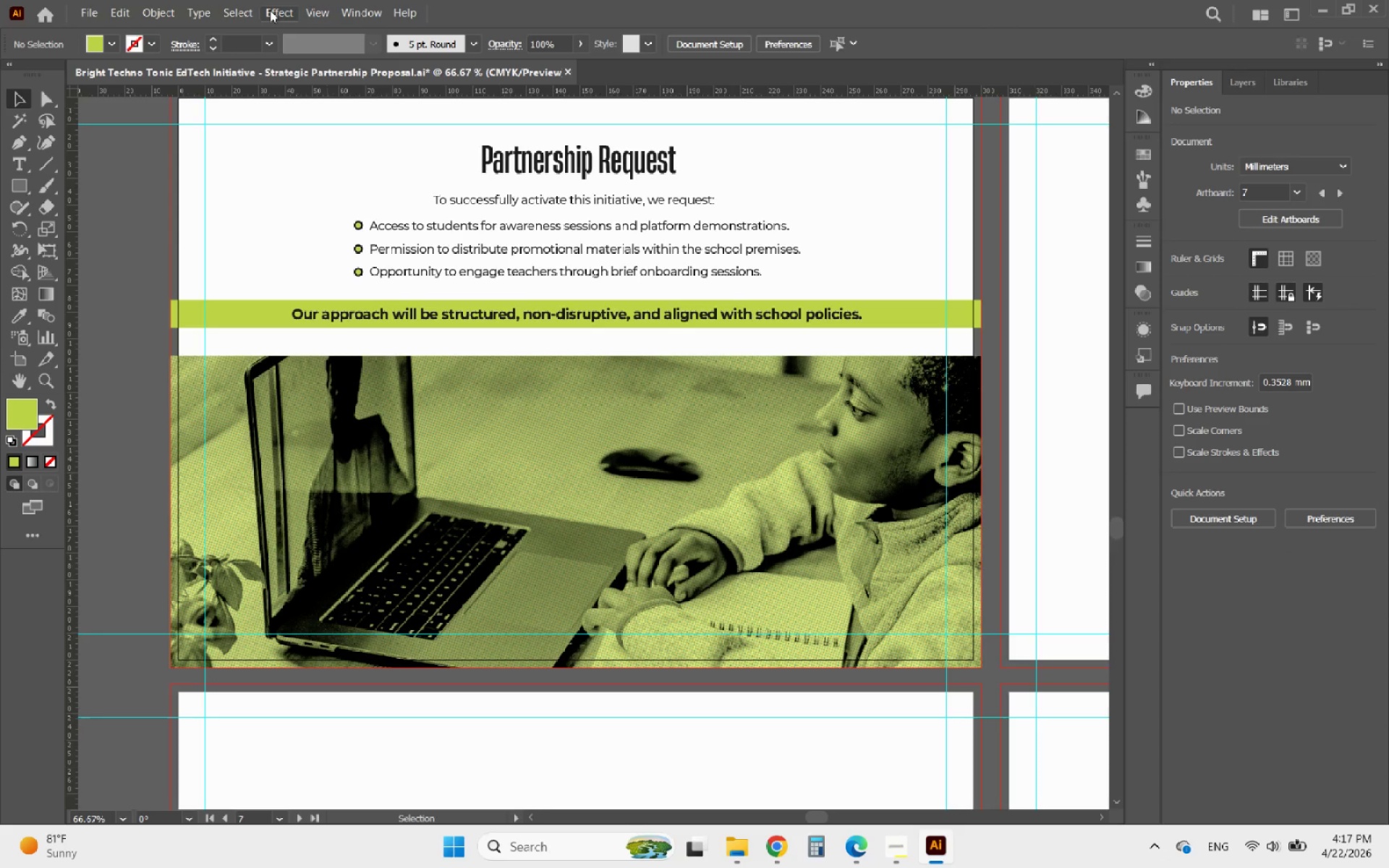 
left_click([314, 10])
 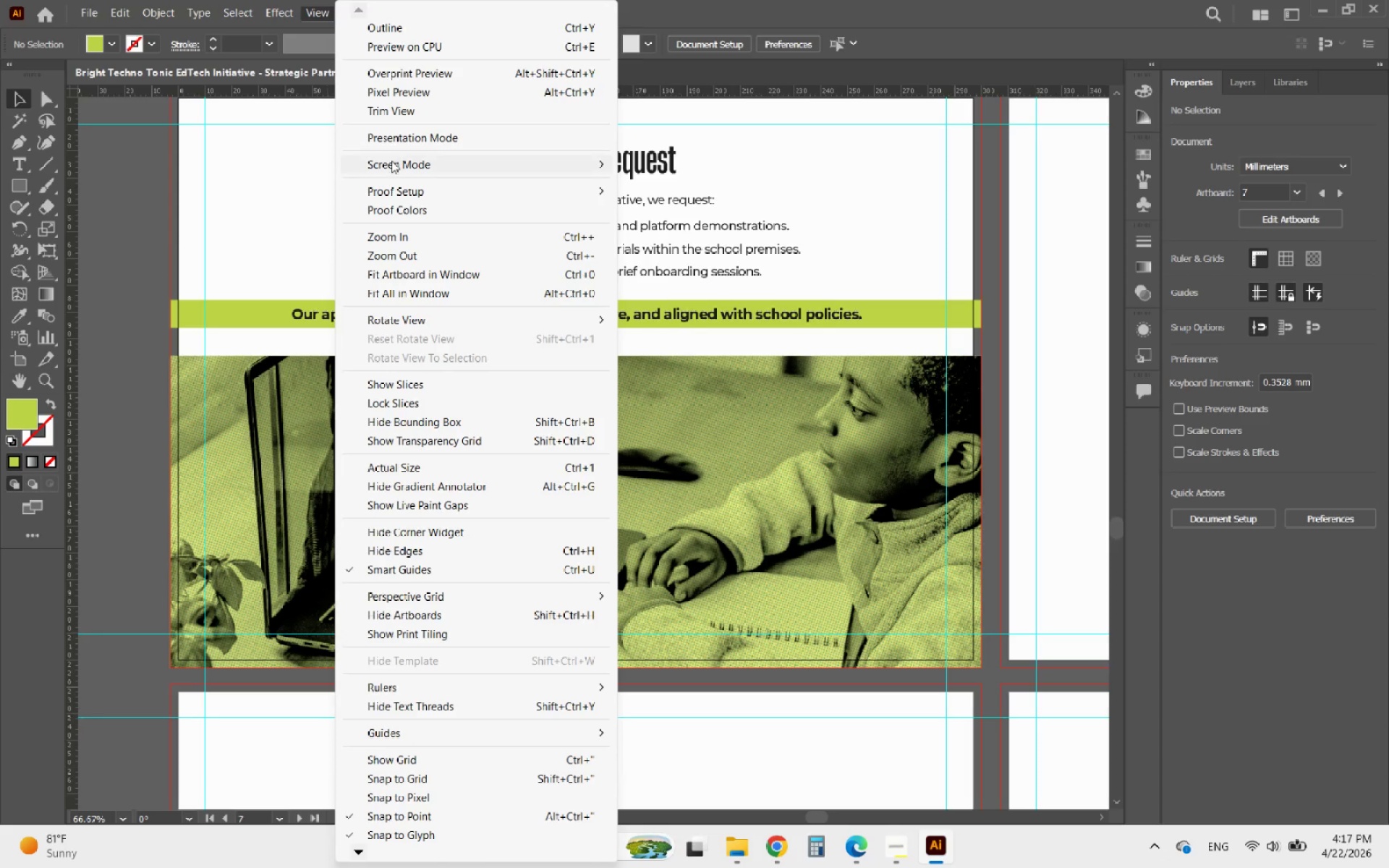 
left_click([427, 134])
 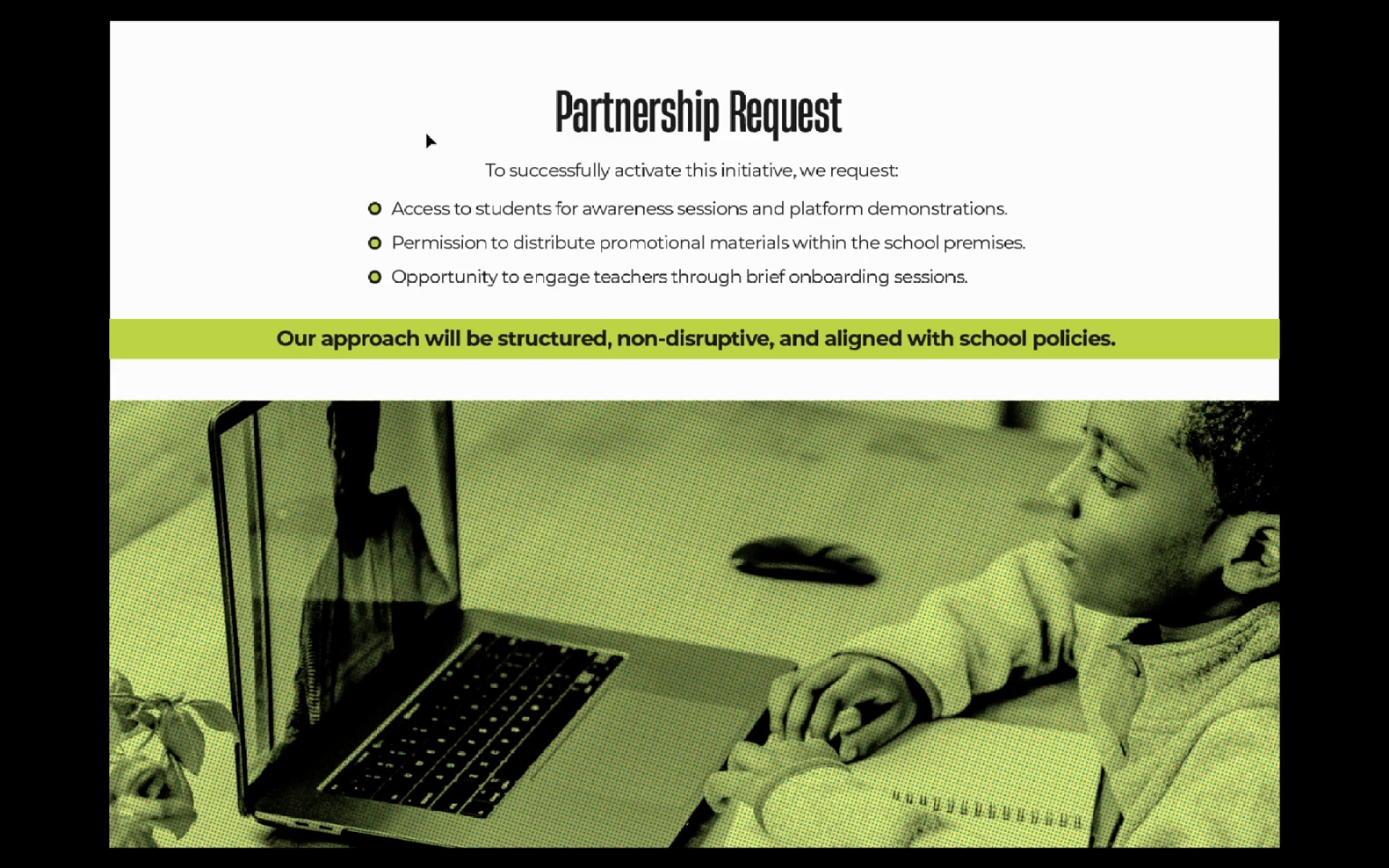 
key(Escape)
 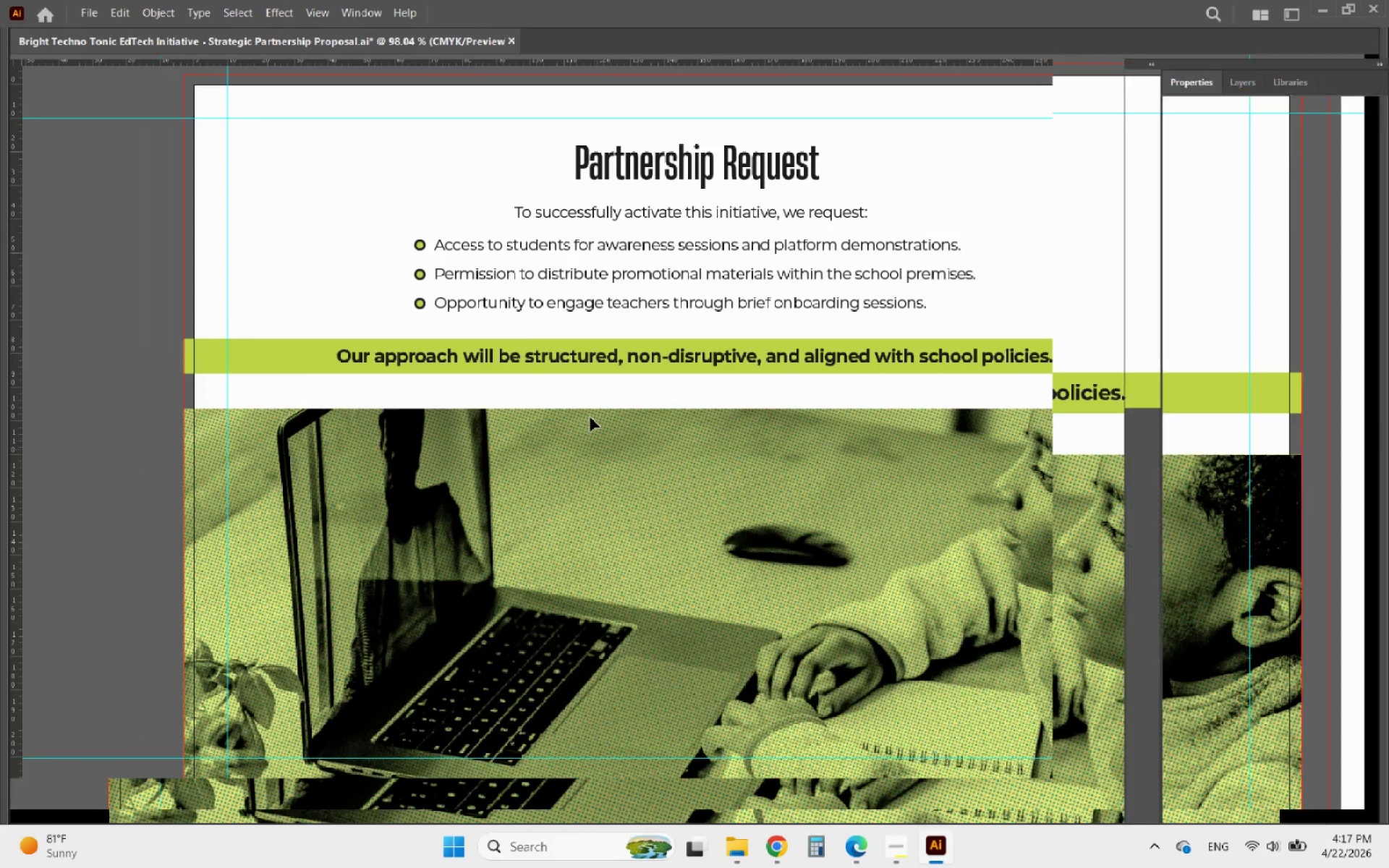 
left_click([590, 417])
 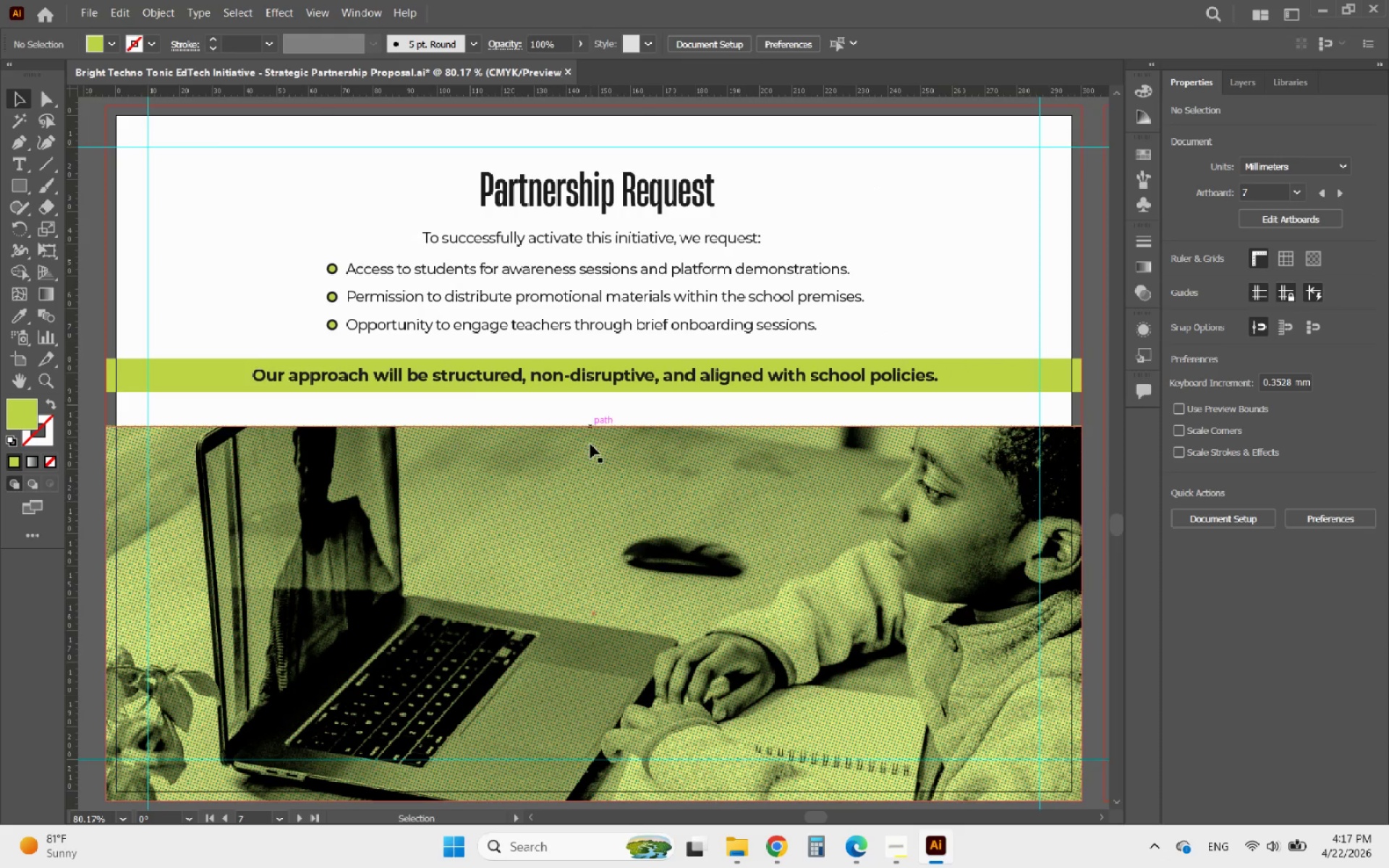 
left_click([592, 452])
 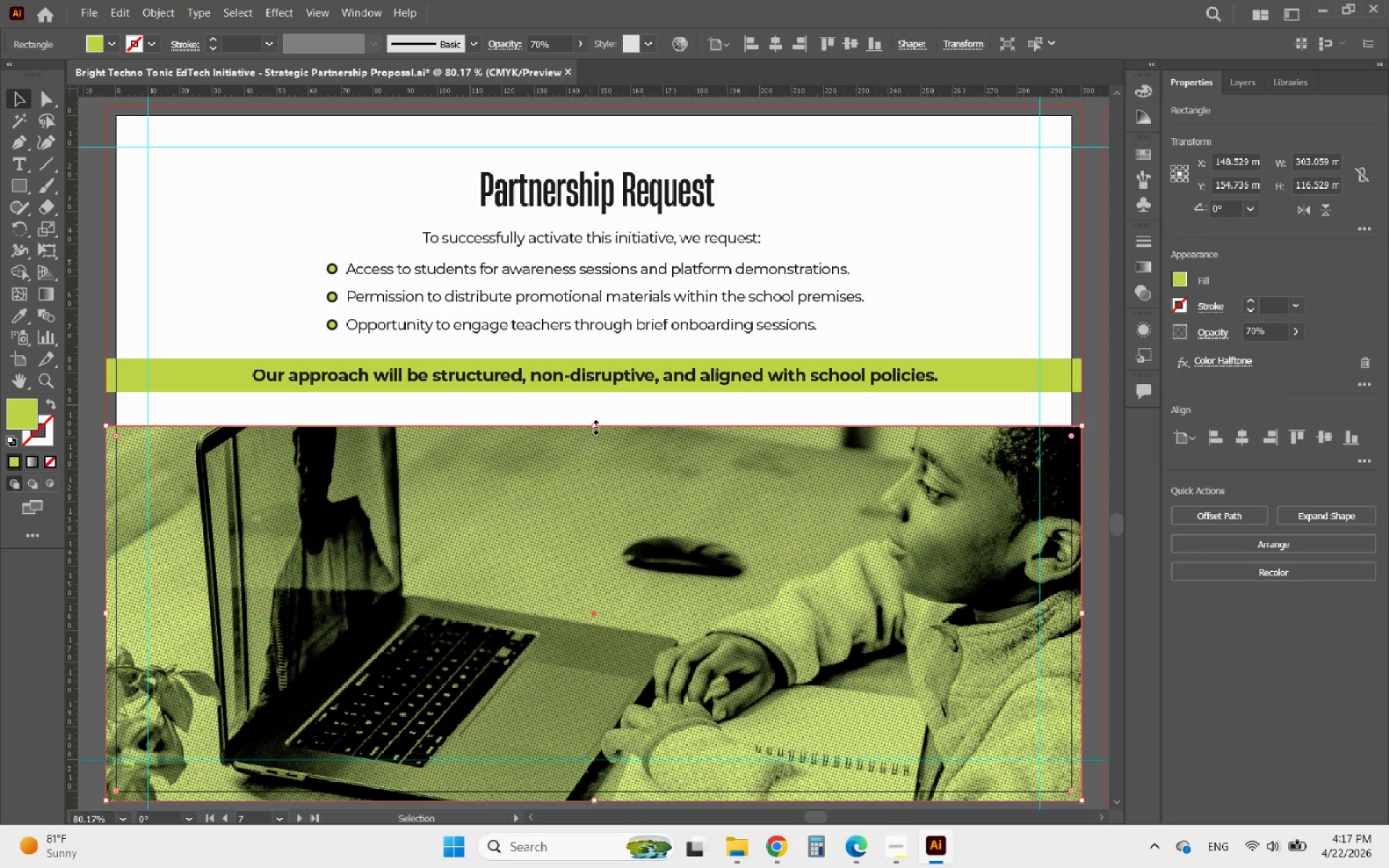 
left_click_drag(start_coordinate=[594, 425], to_coordinate=[609, 417])
 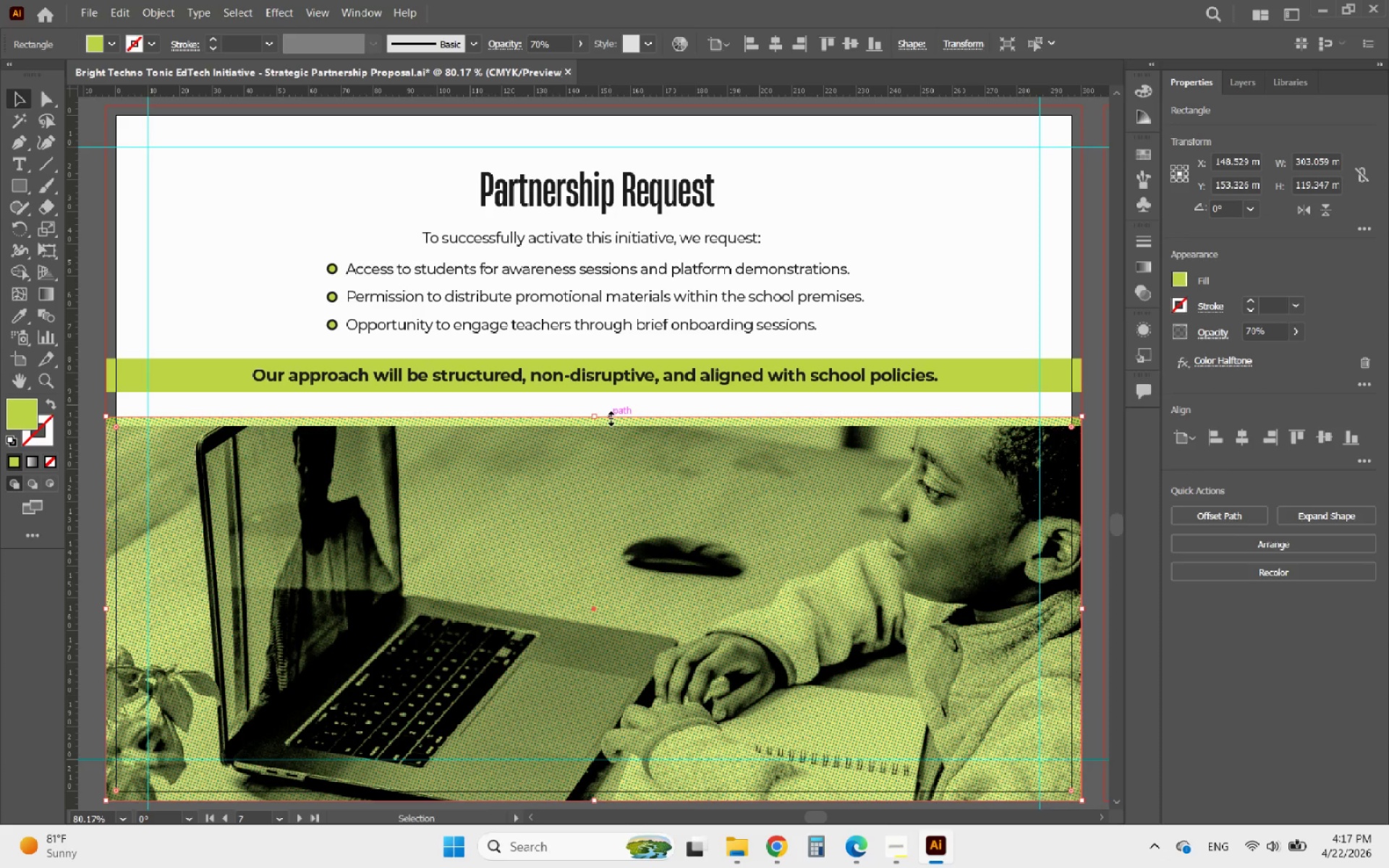 
key(Control+ControlLeft)
 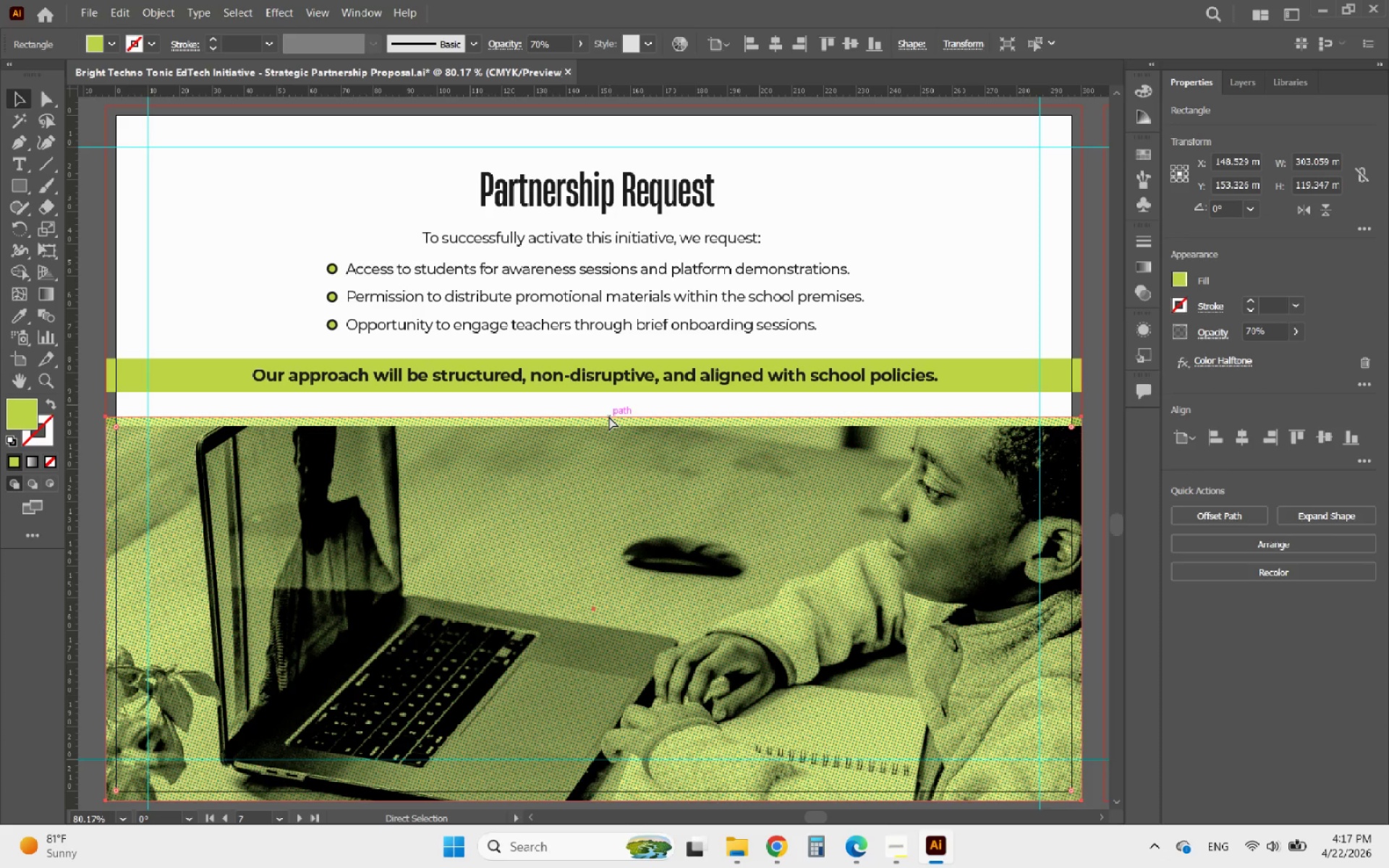 
key(Control+Z)
 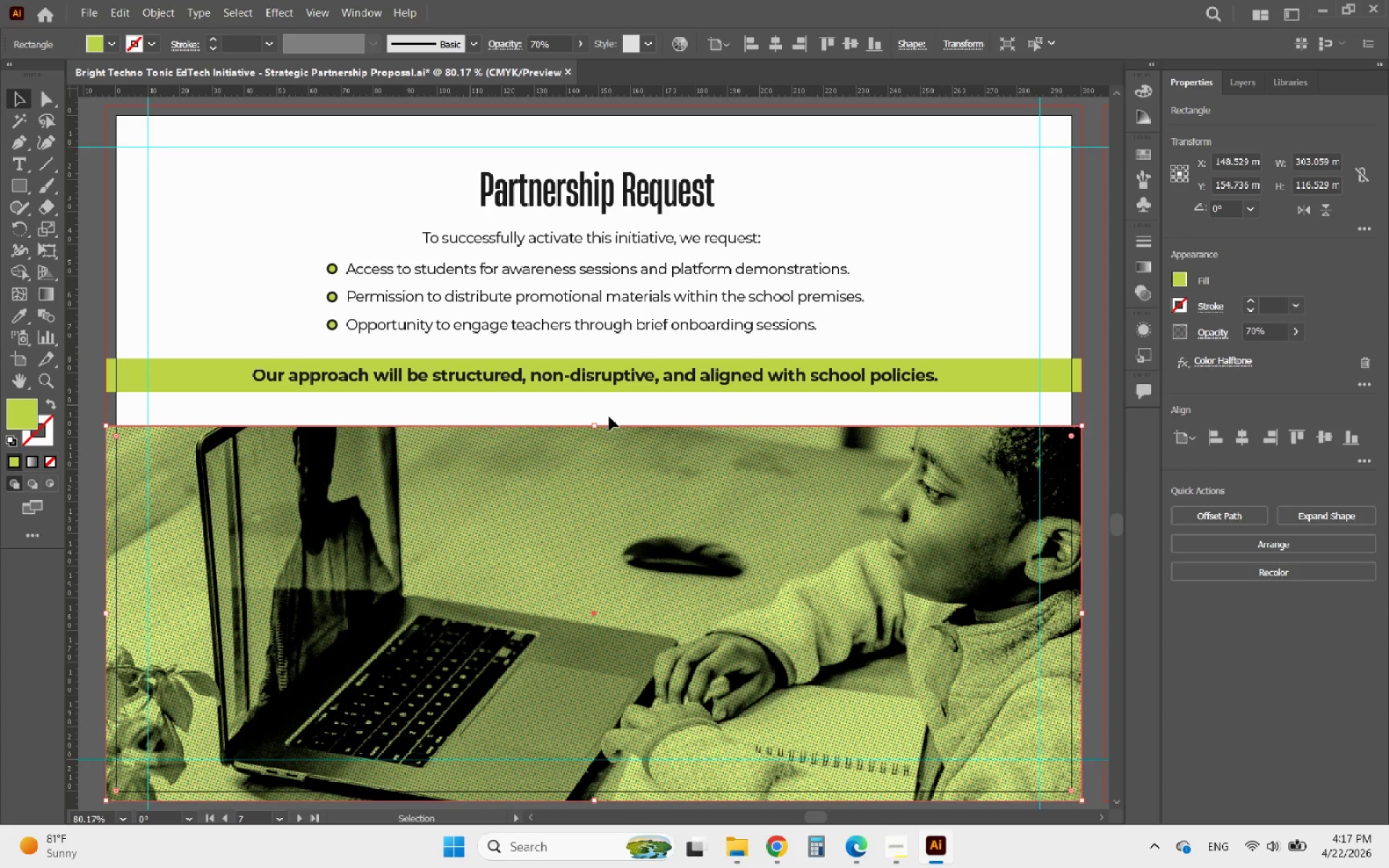 
left_click([617, 412])
 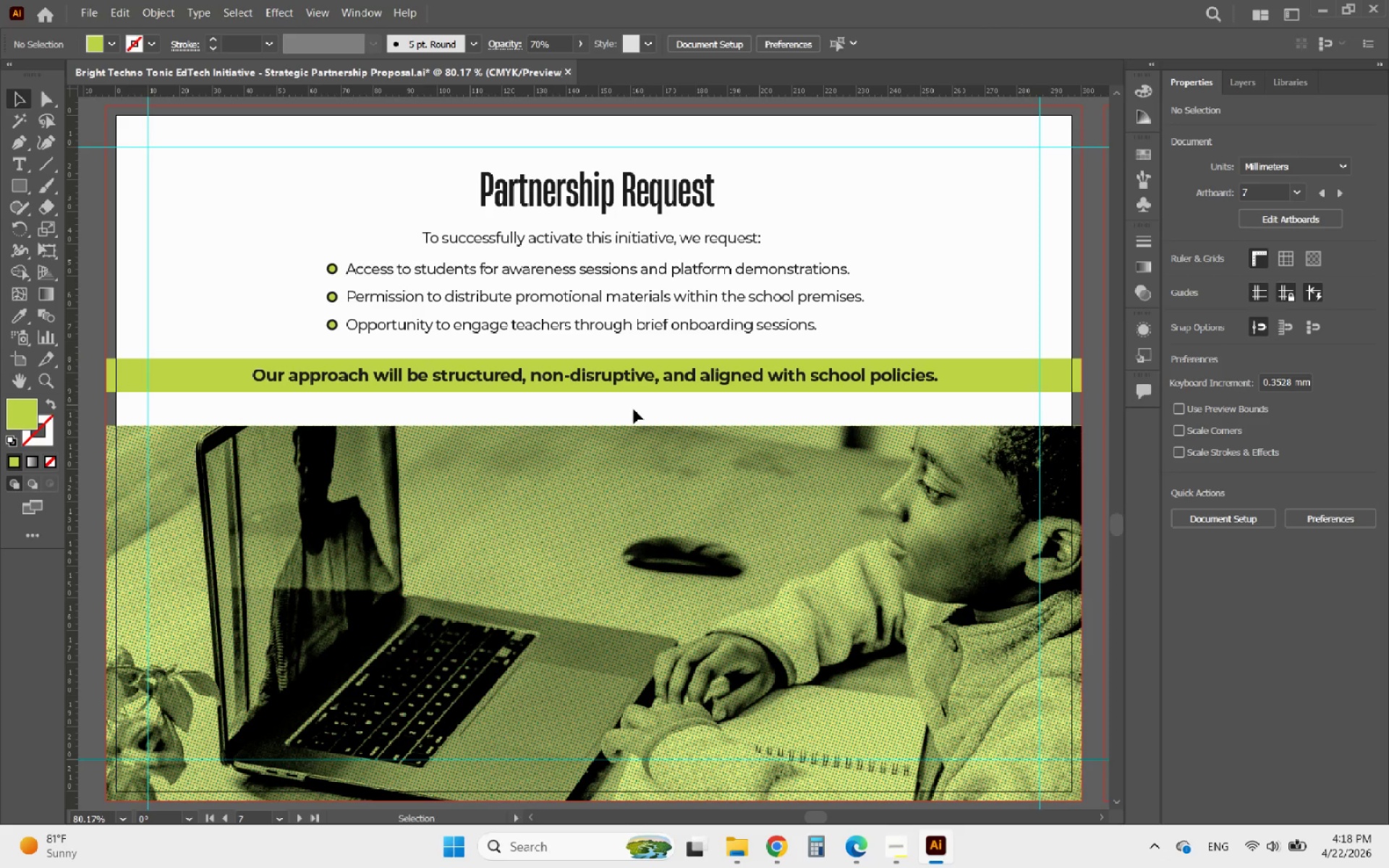 
left_click_drag(start_coordinate=[634, 409], to_coordinate=[551, 360])
 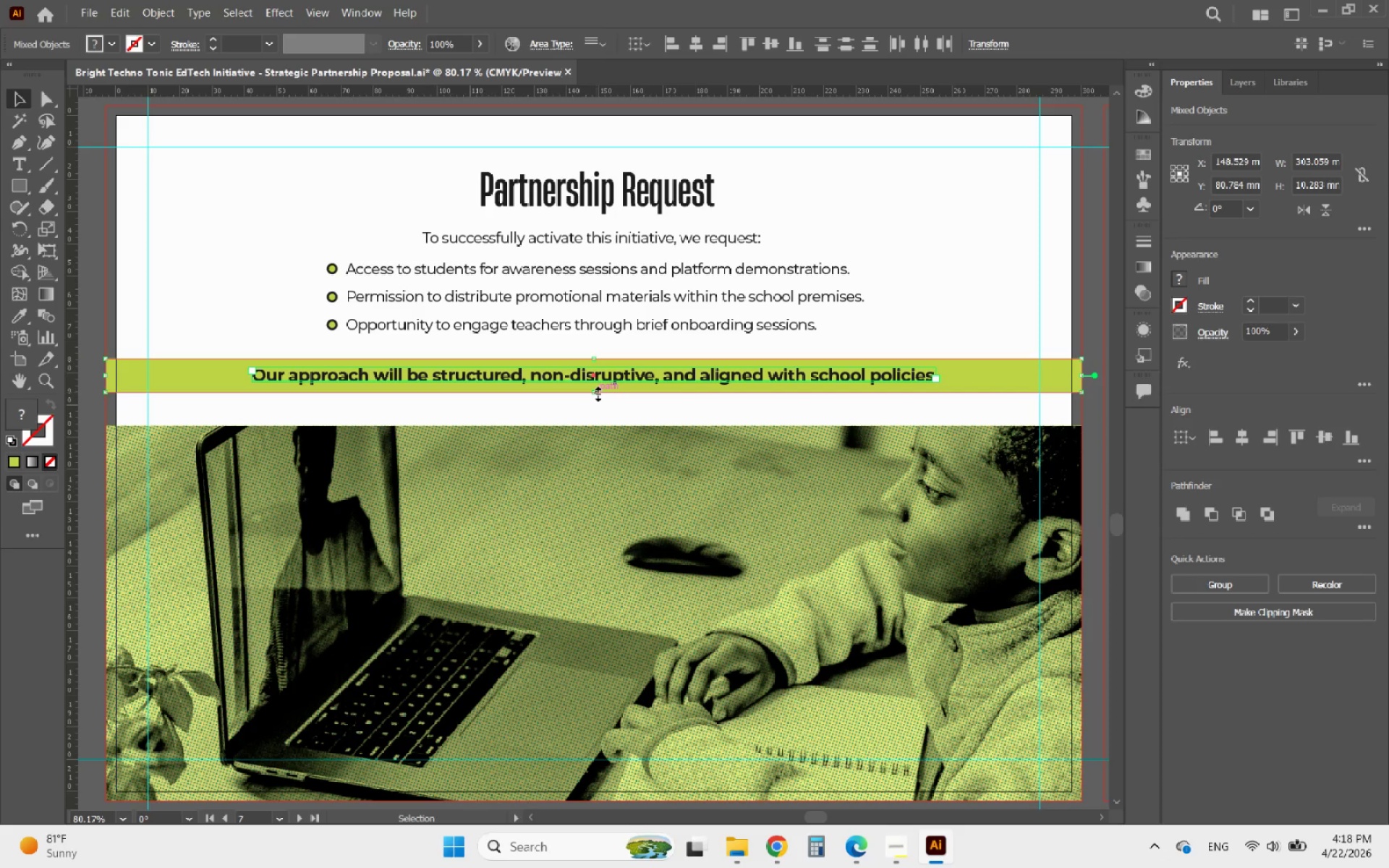 
hold_key(key=ShiftLeft, duration=2.75)
left_click_drag(start_coordinate=[596, 393], to_coordinate=[600, 396])
 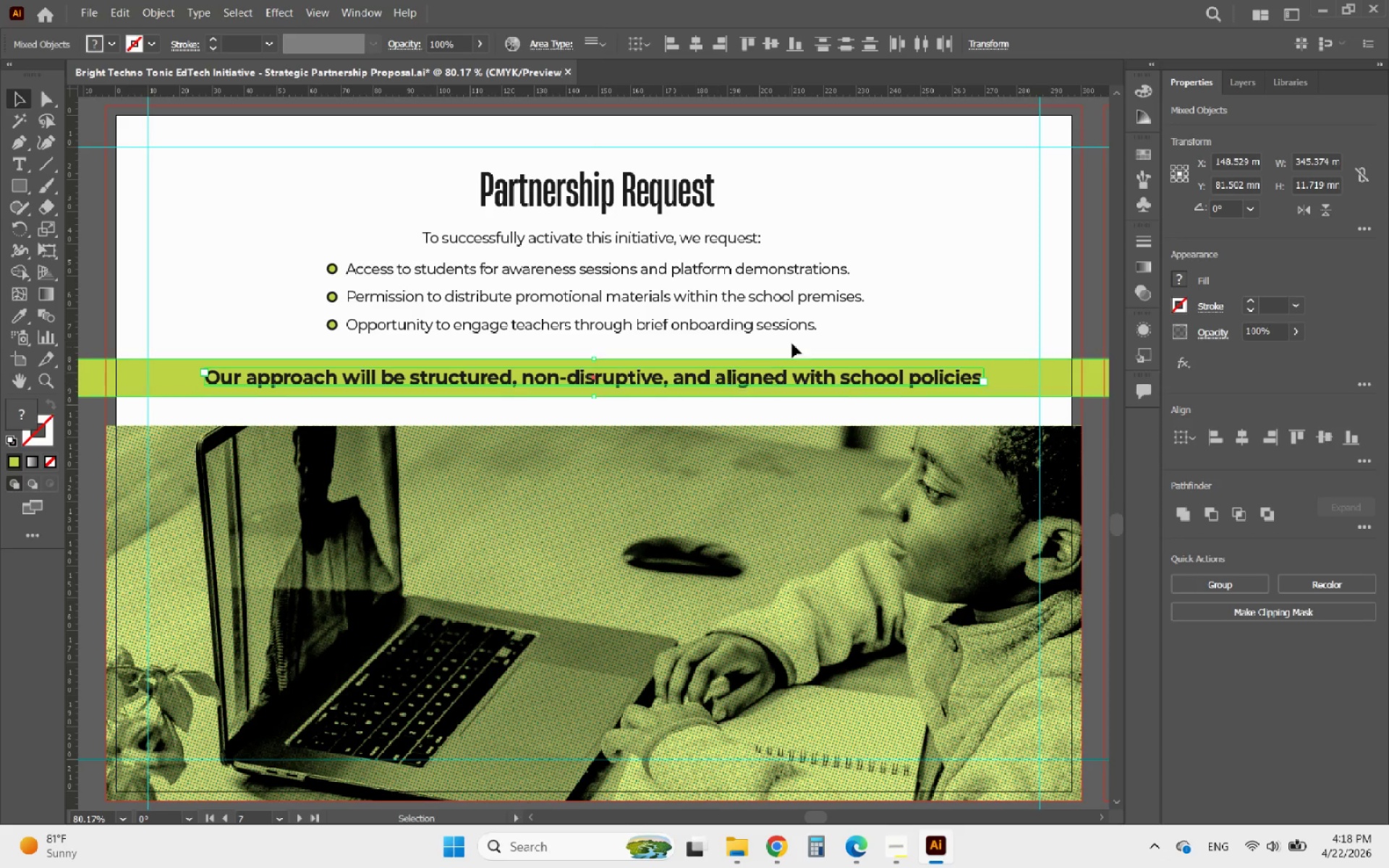 
left_click([875, 328])
 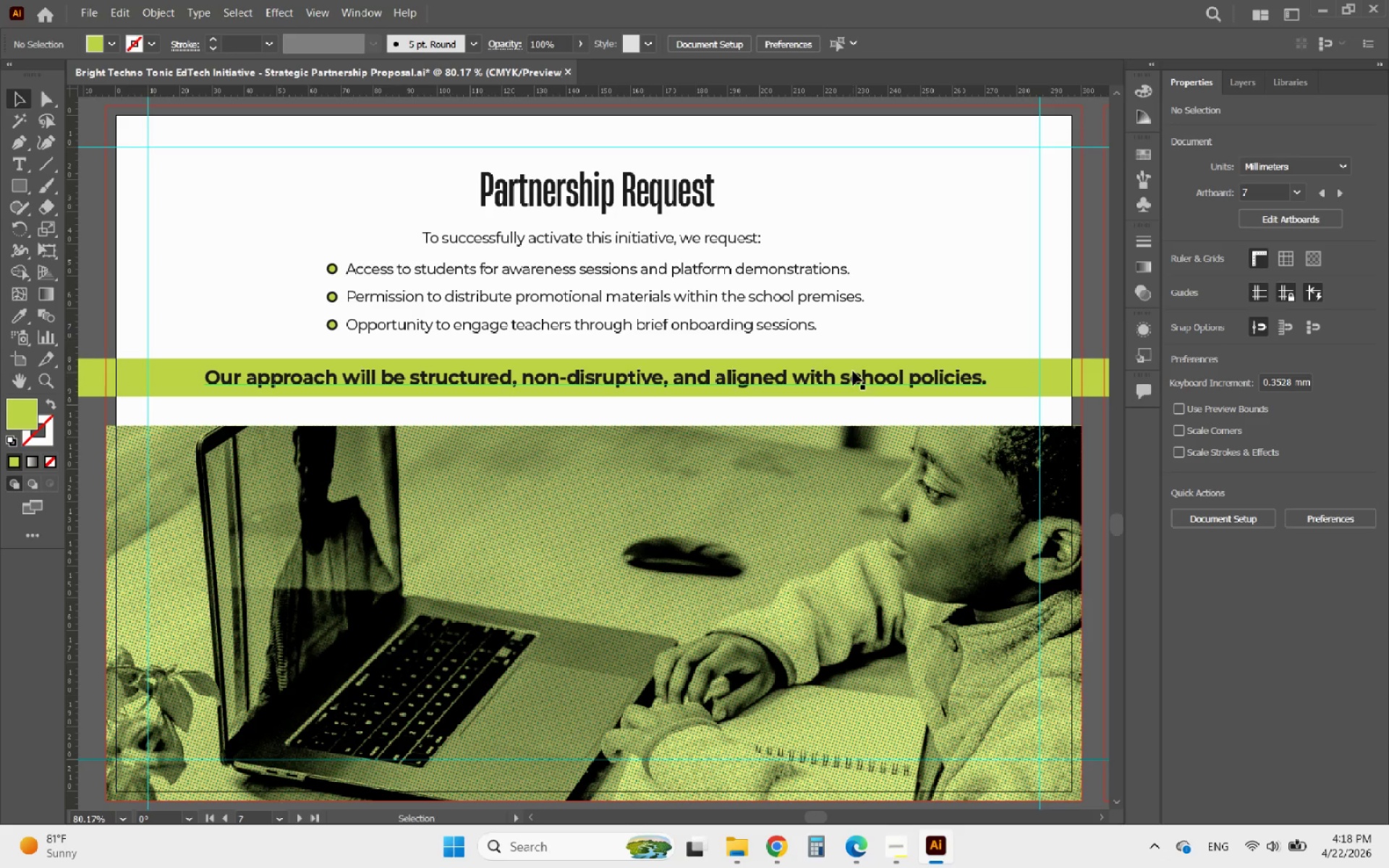 
left_click([846, 378])
 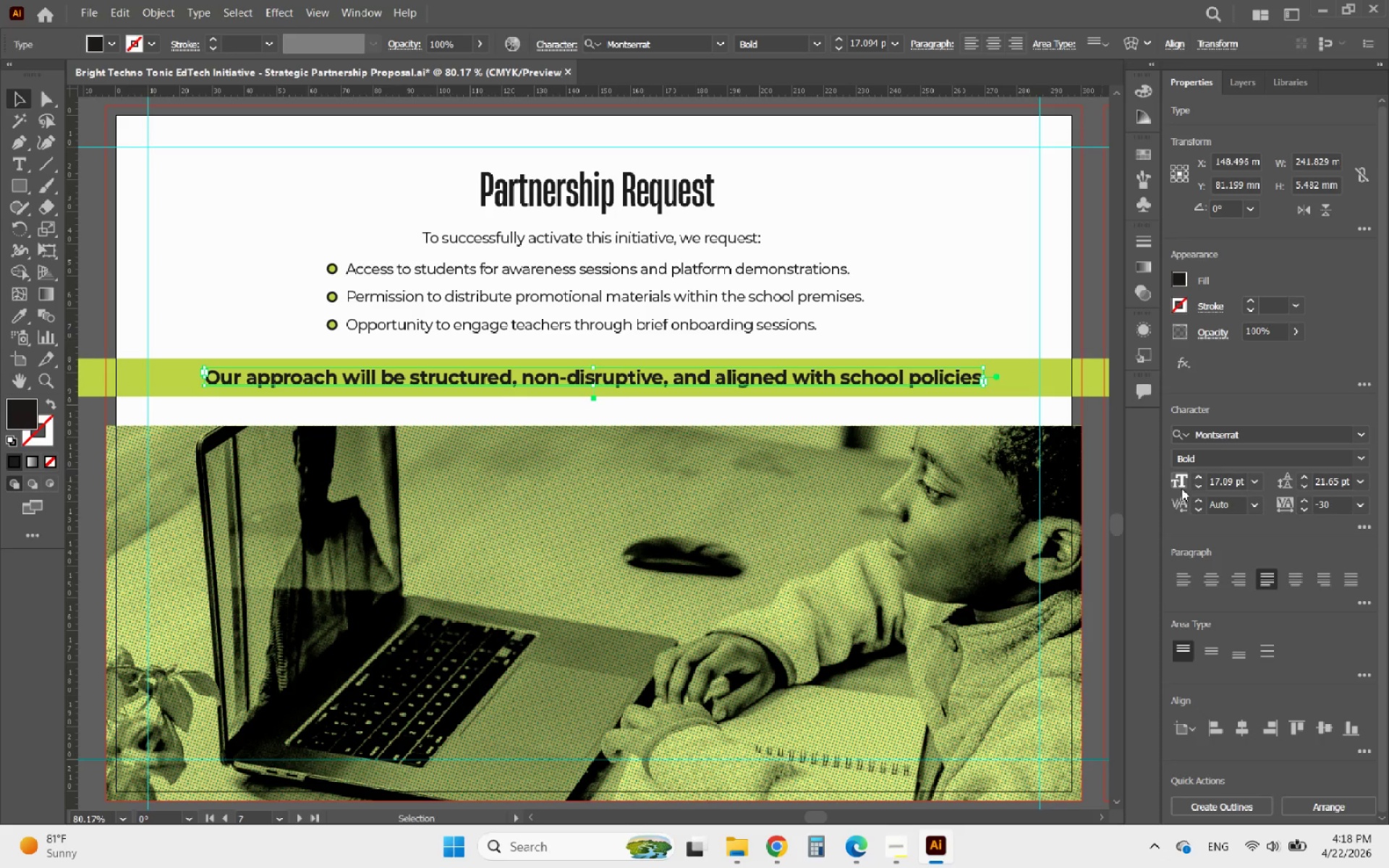 
left_click([1201, 487])
 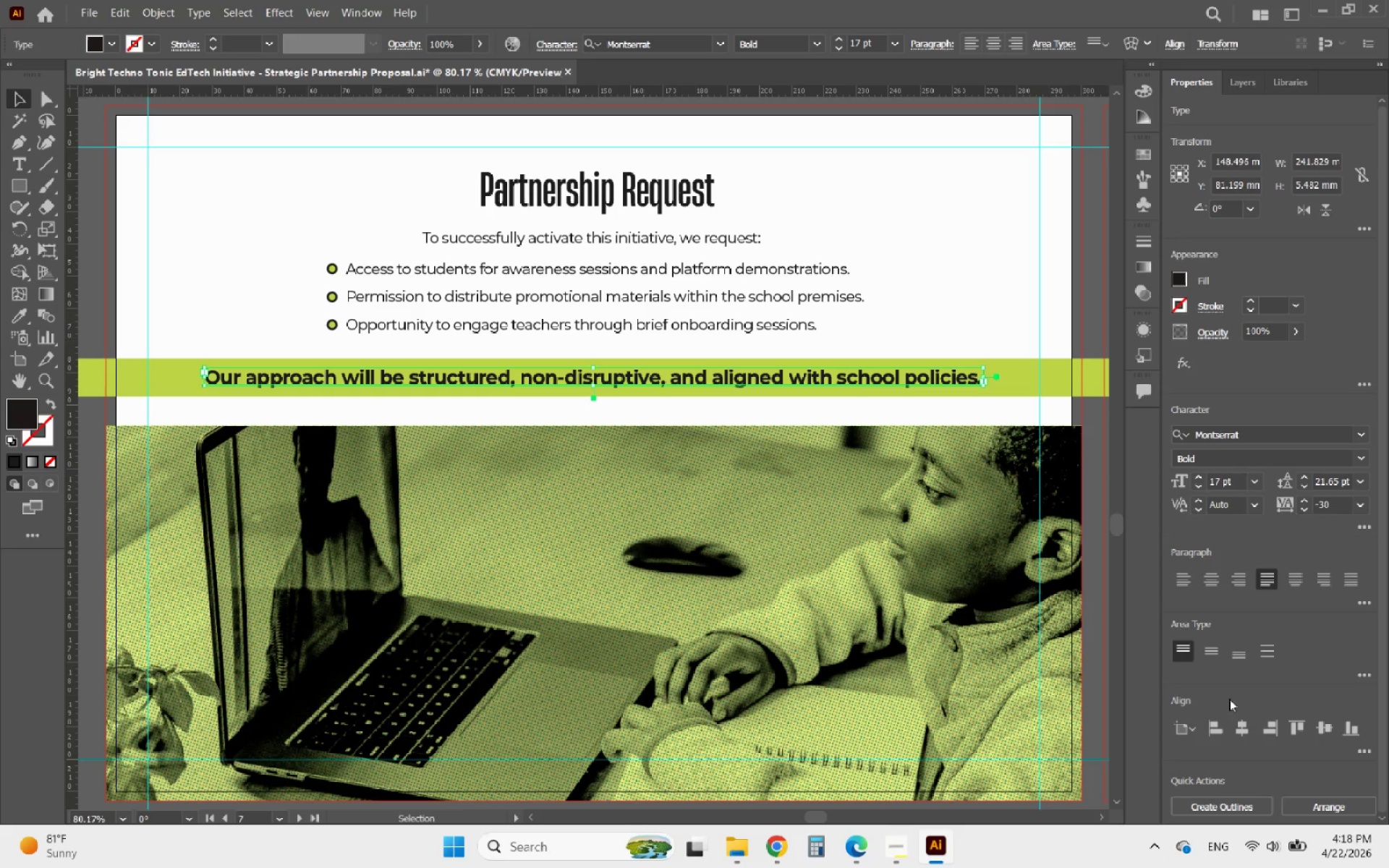 
left_click([1242, 731])
 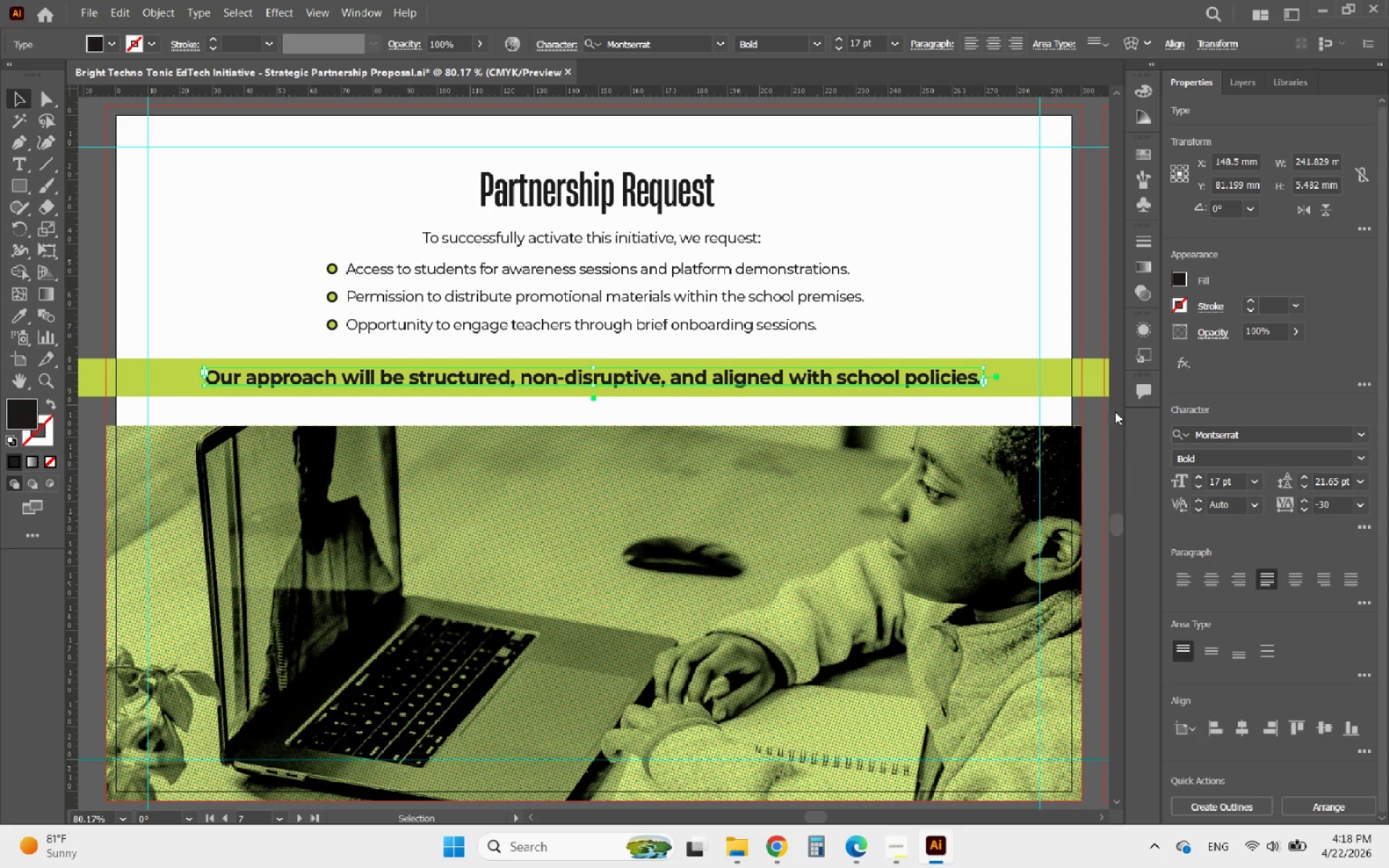 
left_click([1058, 383])
 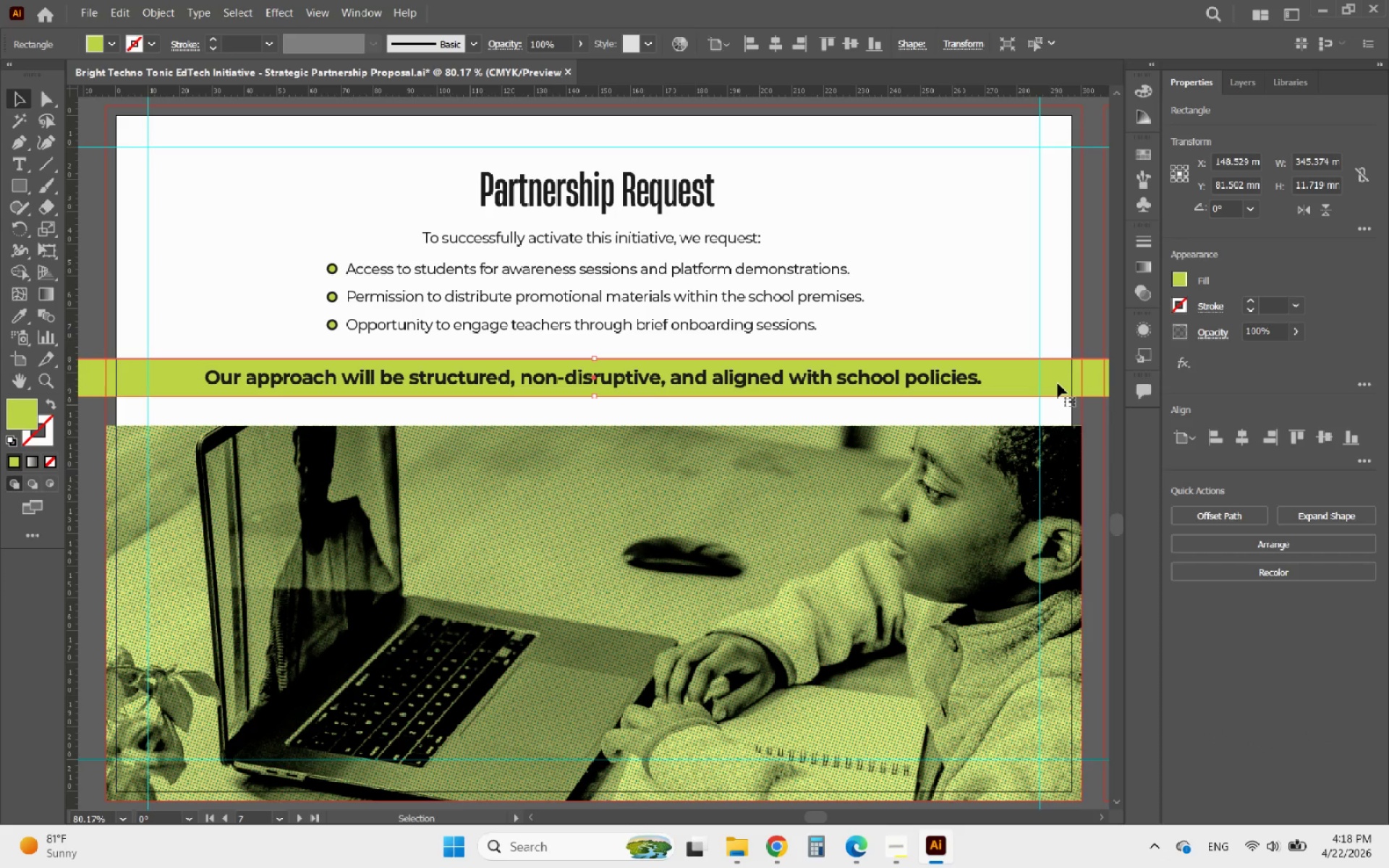 
hold_key(key=AltLeft, duration=2.17)
scroll: coordinate [1063, 392], scroll_direction: down, amount: 4.0
 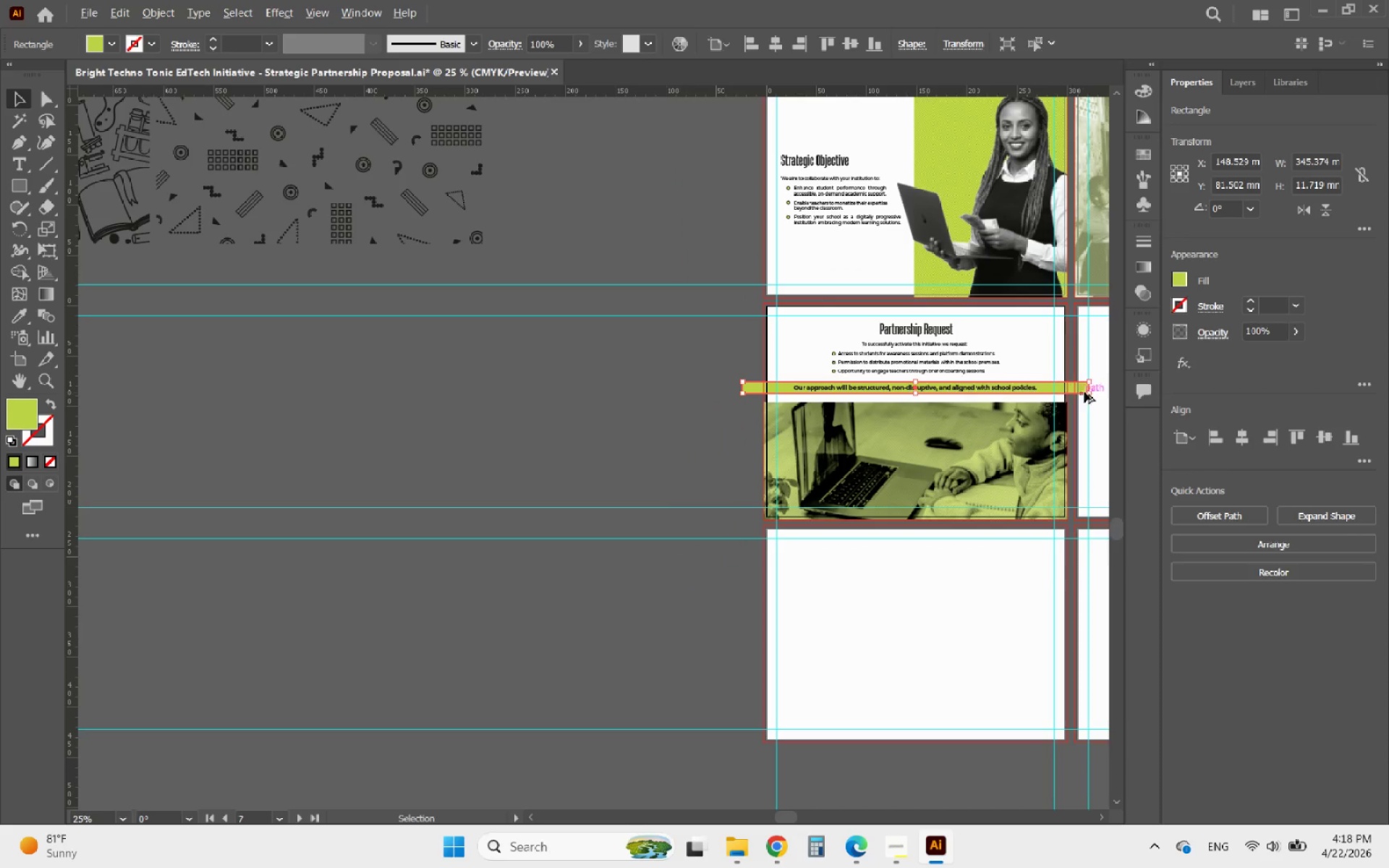 
scroll: coordinate [1103, 388], scroll_direction: up, amount: 4.0
 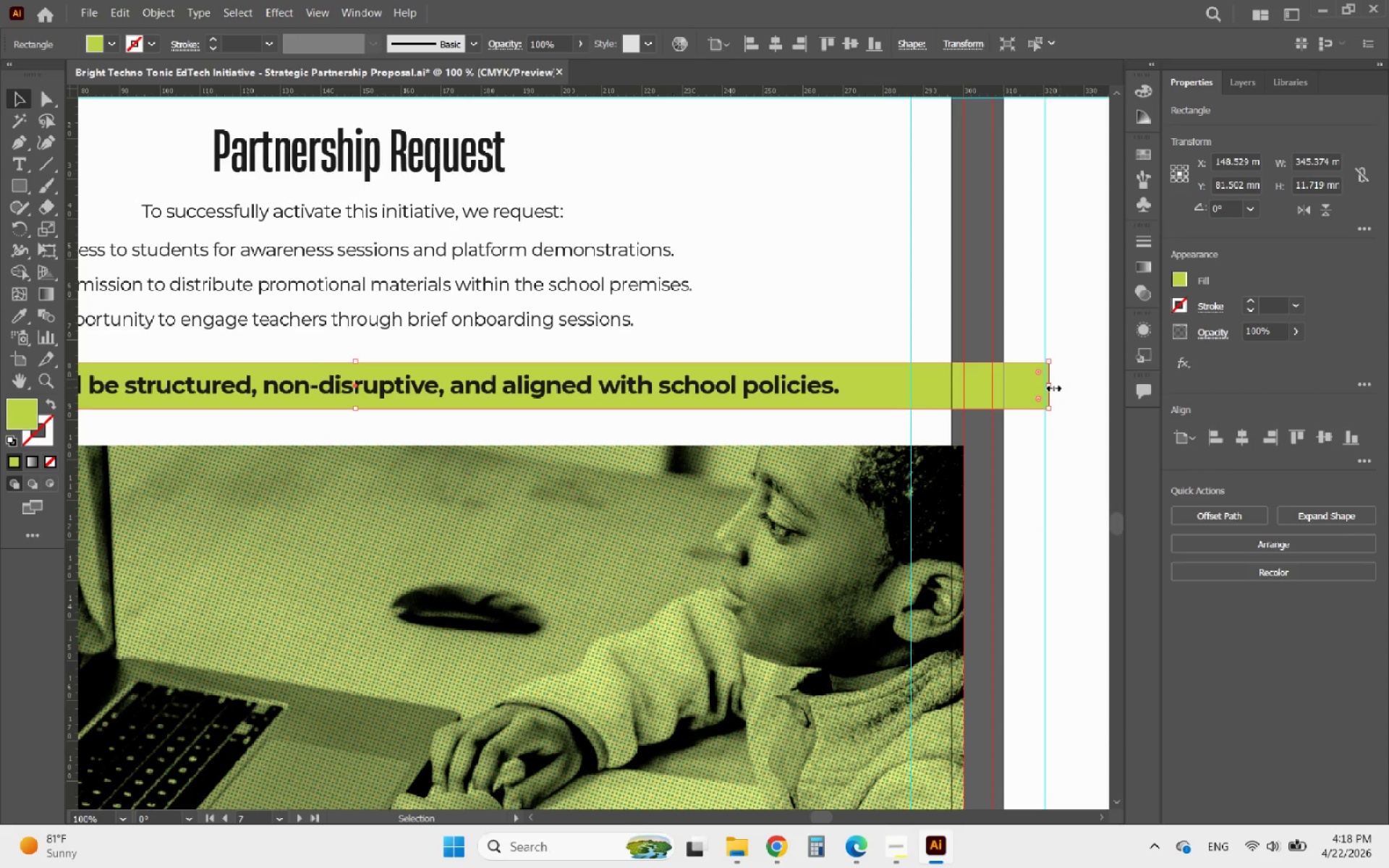 
left_click_drag(start_coordinate=[1052, 386], to_coordinate=[962, 391])
 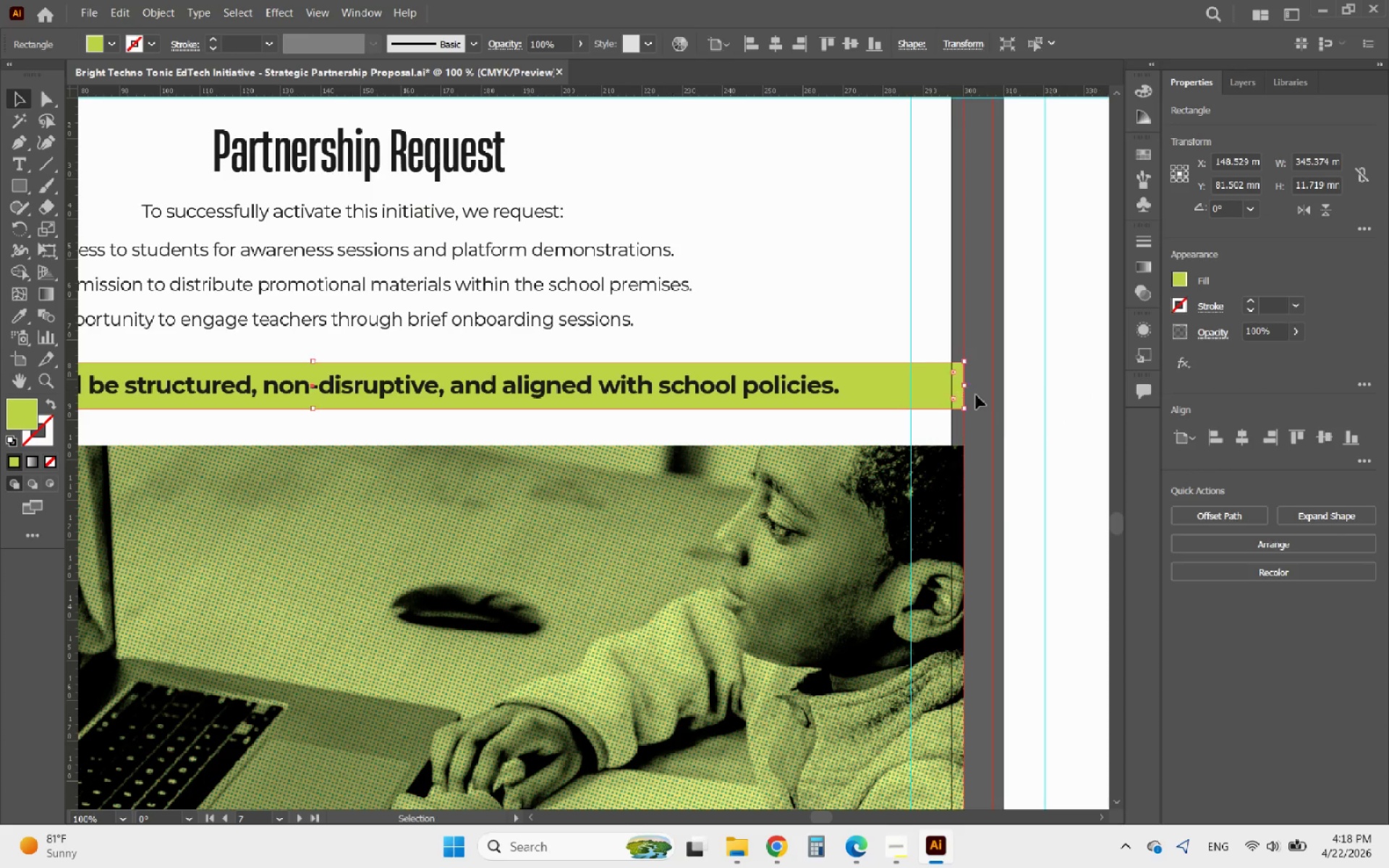 
hold_key(key=AltLeft, duration=1.23)
scroll: coordinate [982, 408], scroll_direction: down, amount: 3.0
 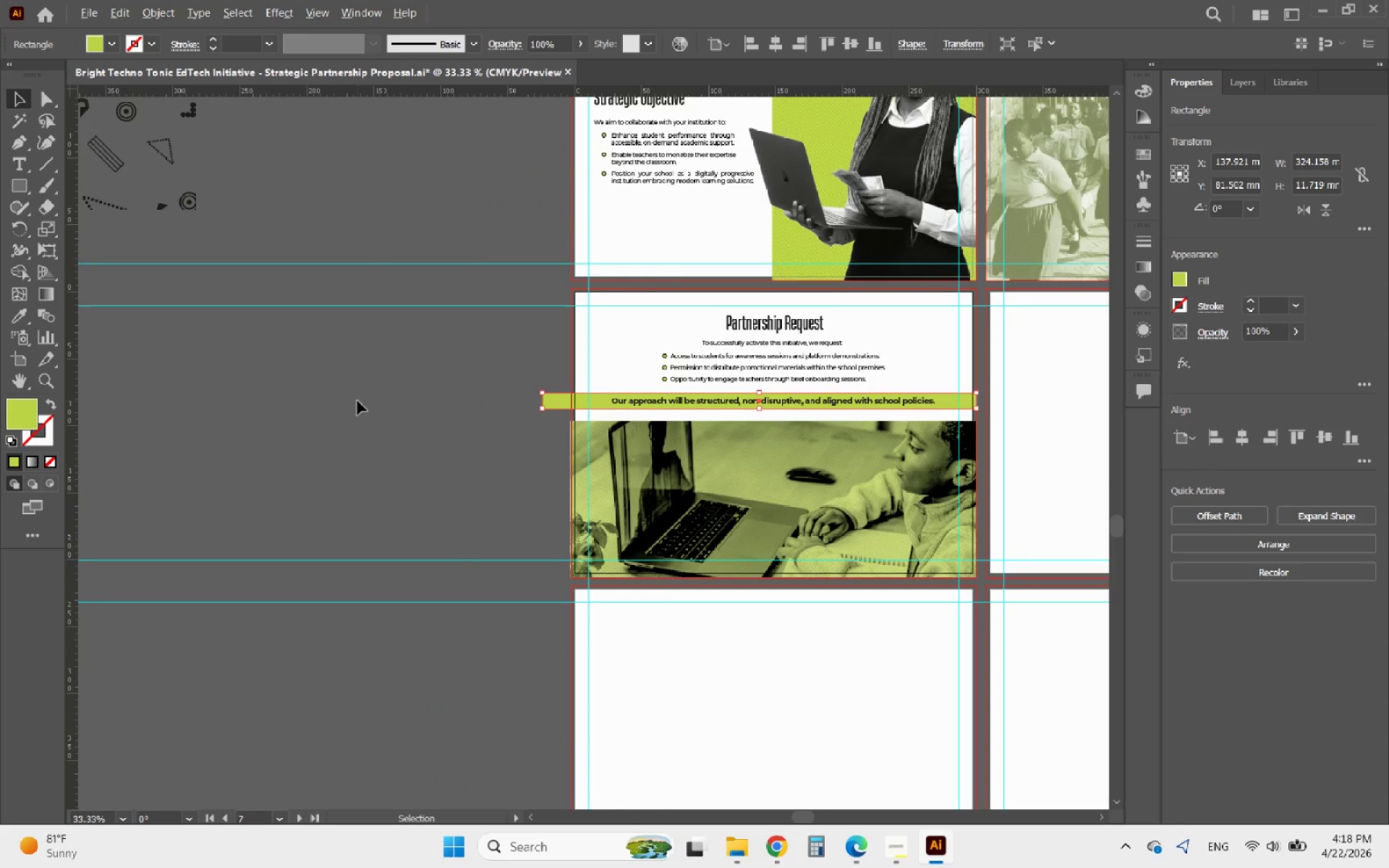 
scroll: coordinate [501, 371], scroll_direction: up, amount: 2.0
 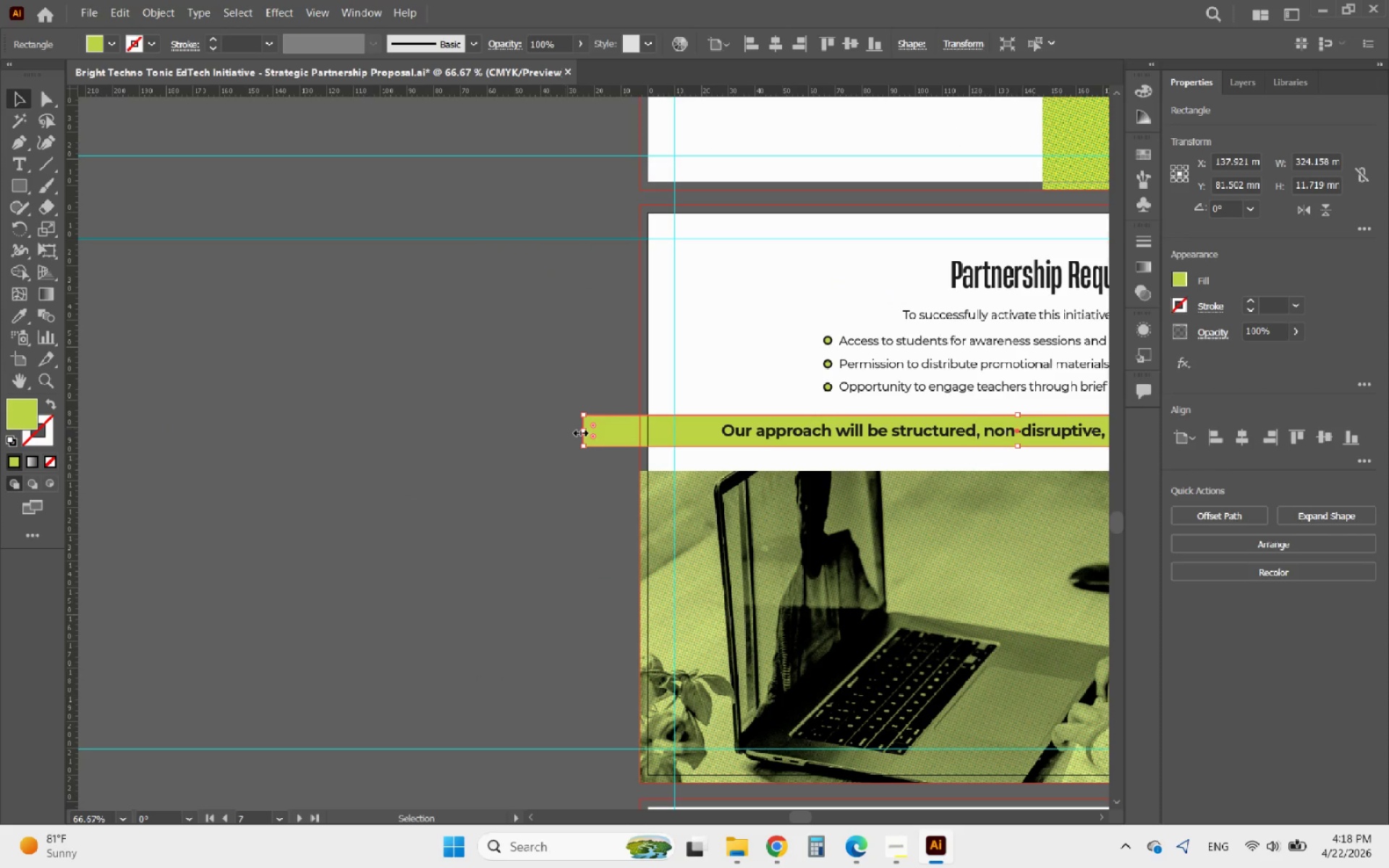 
left_click_drag(start_coordinate=[579, 431], to_coordinate=[640, 428])
 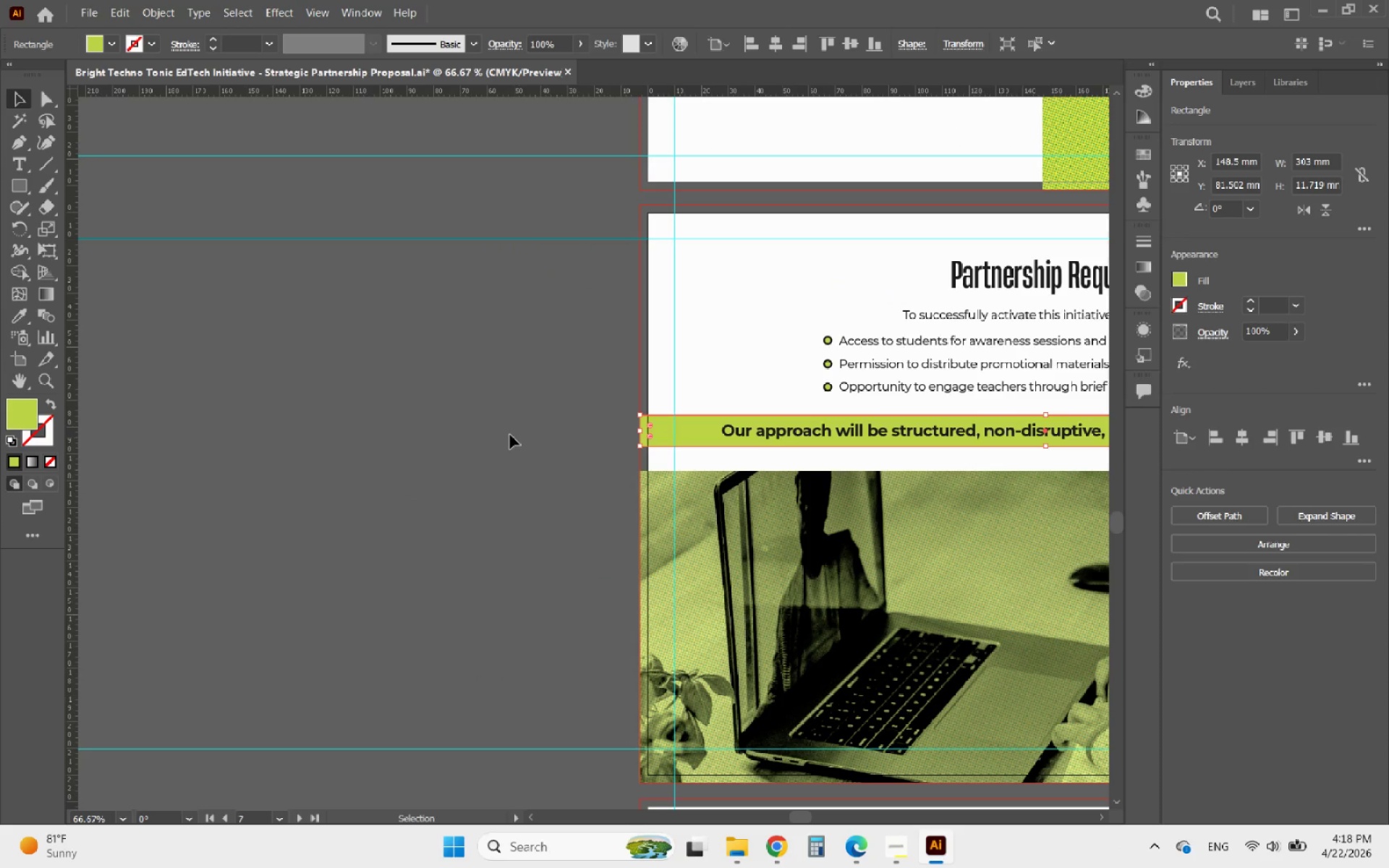 
left_click([504, 433])
 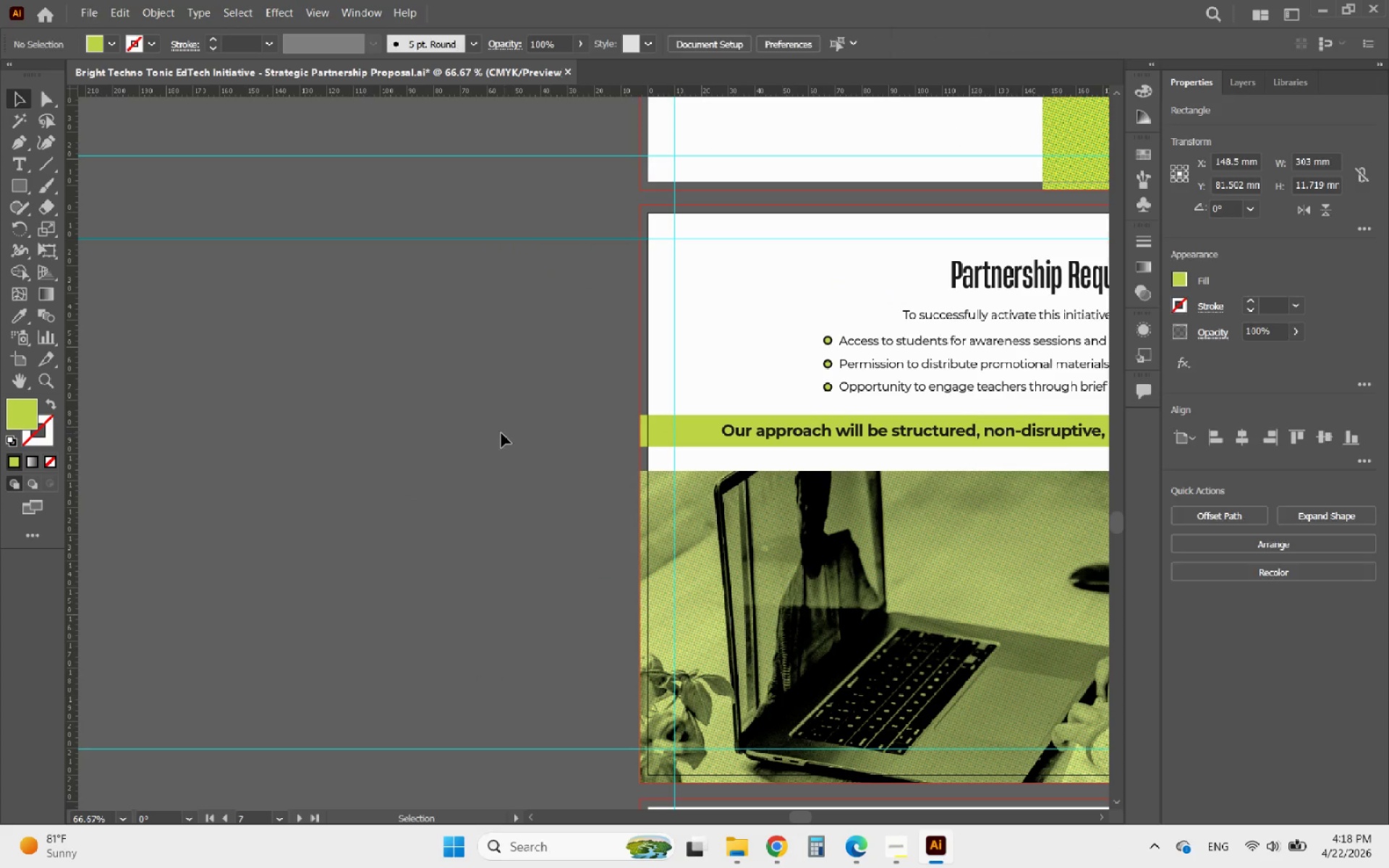 
hold_key(key=AltLeft, duration=2.08)
scroll: coordinate [279, 389], scroll_direction: down, amount: 2.0
 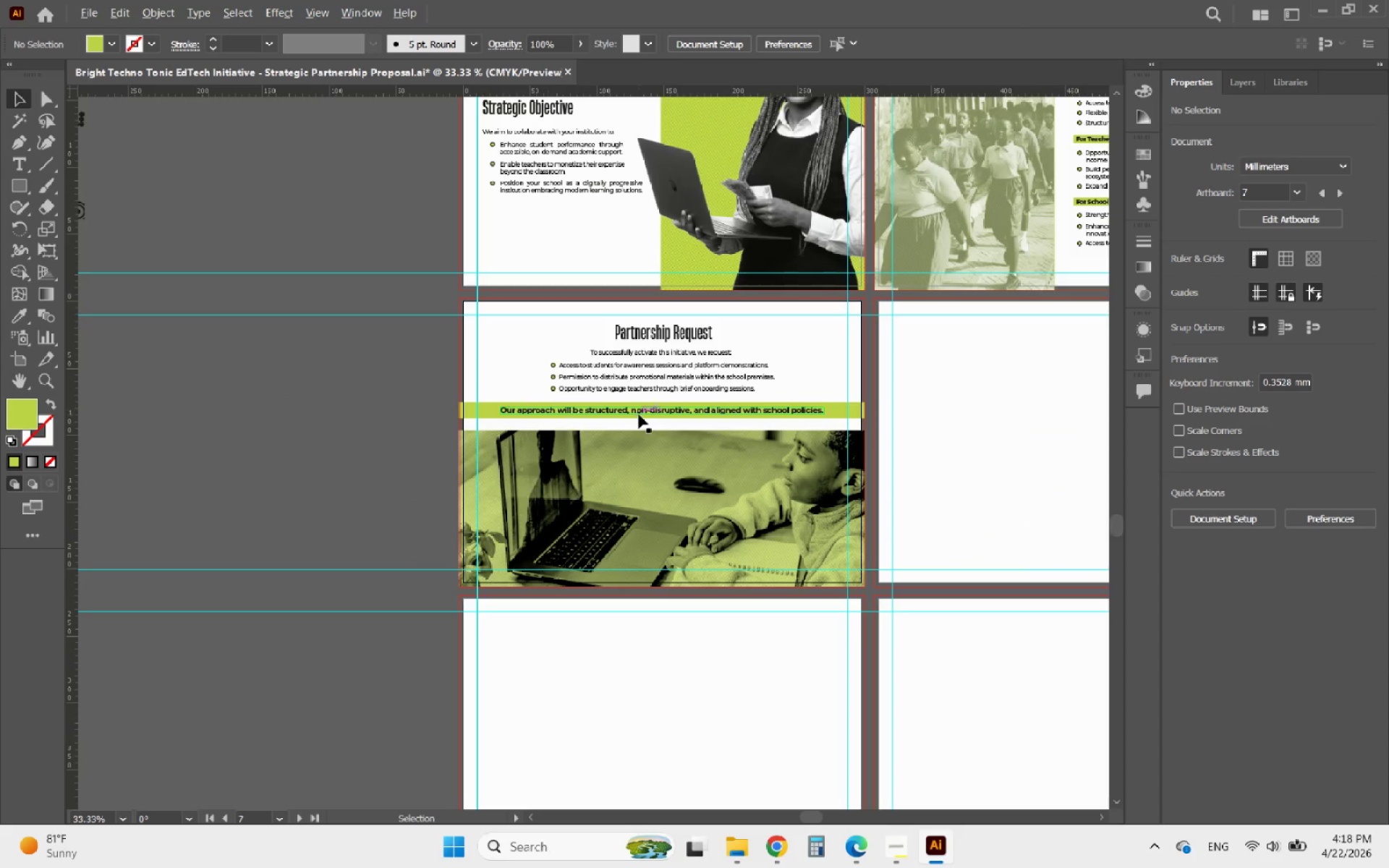 
scroll: coordinate [779, 451], scroll_direction: up, amount: 2.0
 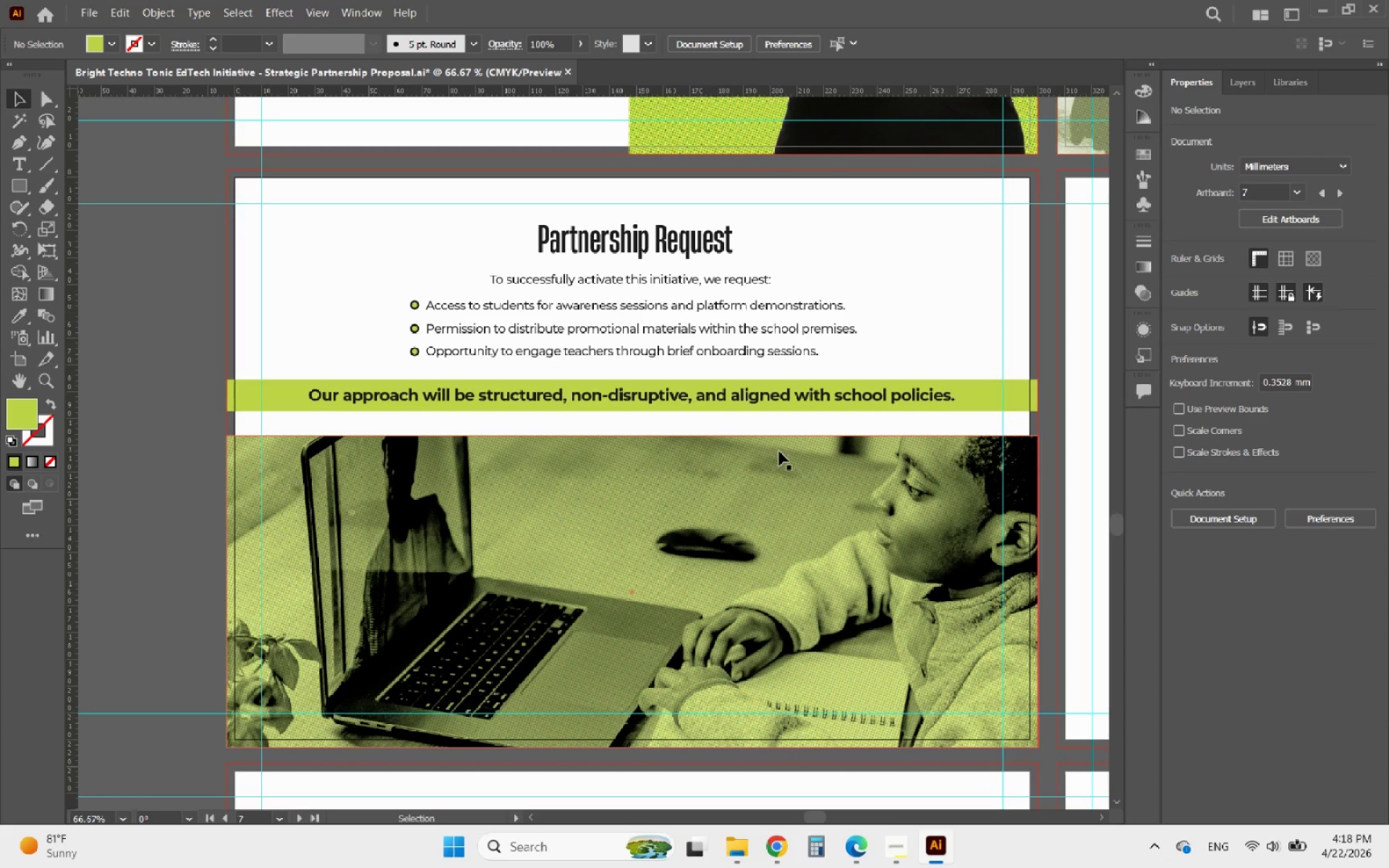 
hold_key(key=AltLeft, duration=0.52)
scroll: coordinate [570, 602], scroll_direction: down, amount: 2.0
 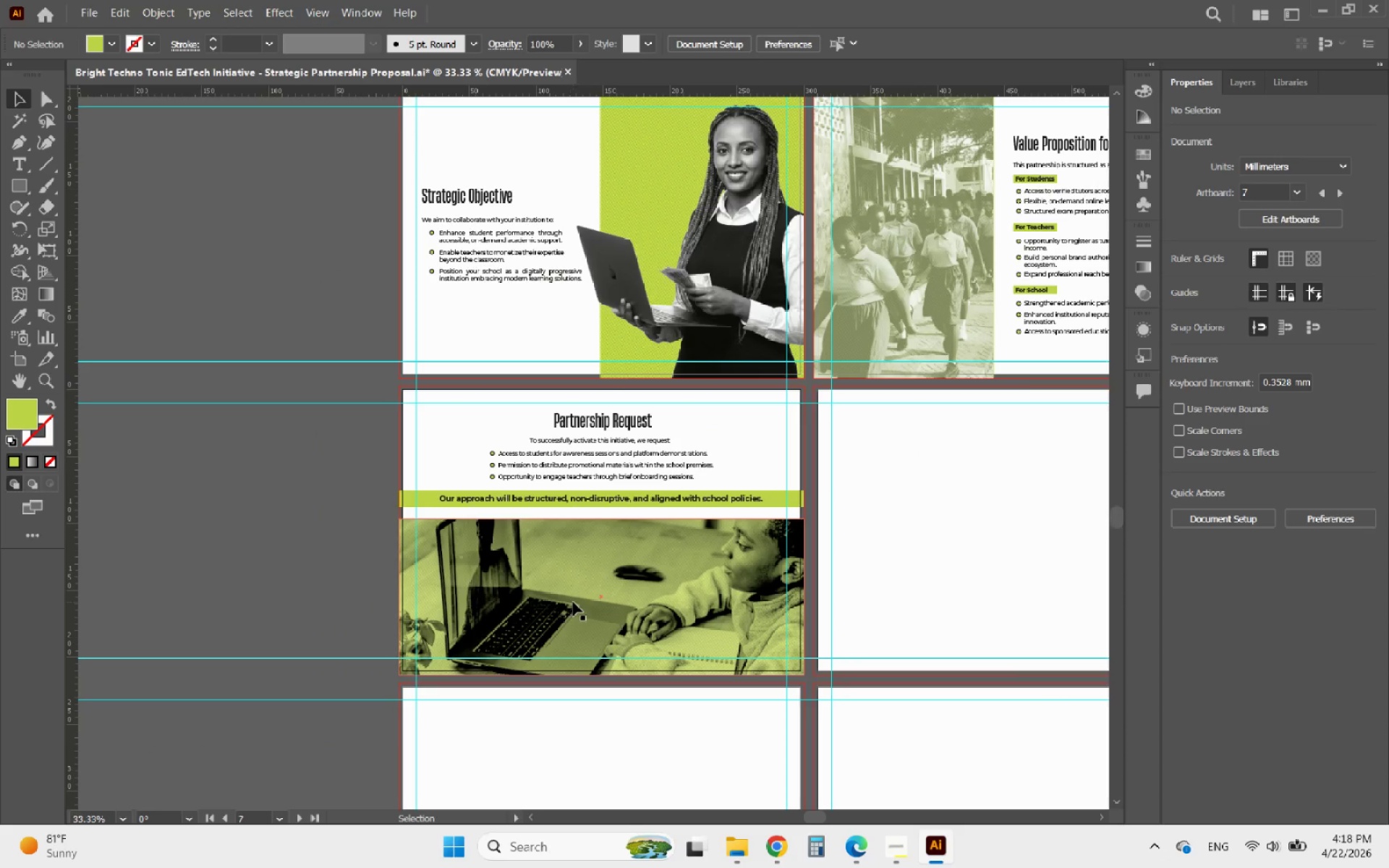 
hold_key(key=AltLeft, duration=0.67)
scroll: coordinate [573, 602], scroll_direction: down, amount: 1.0
 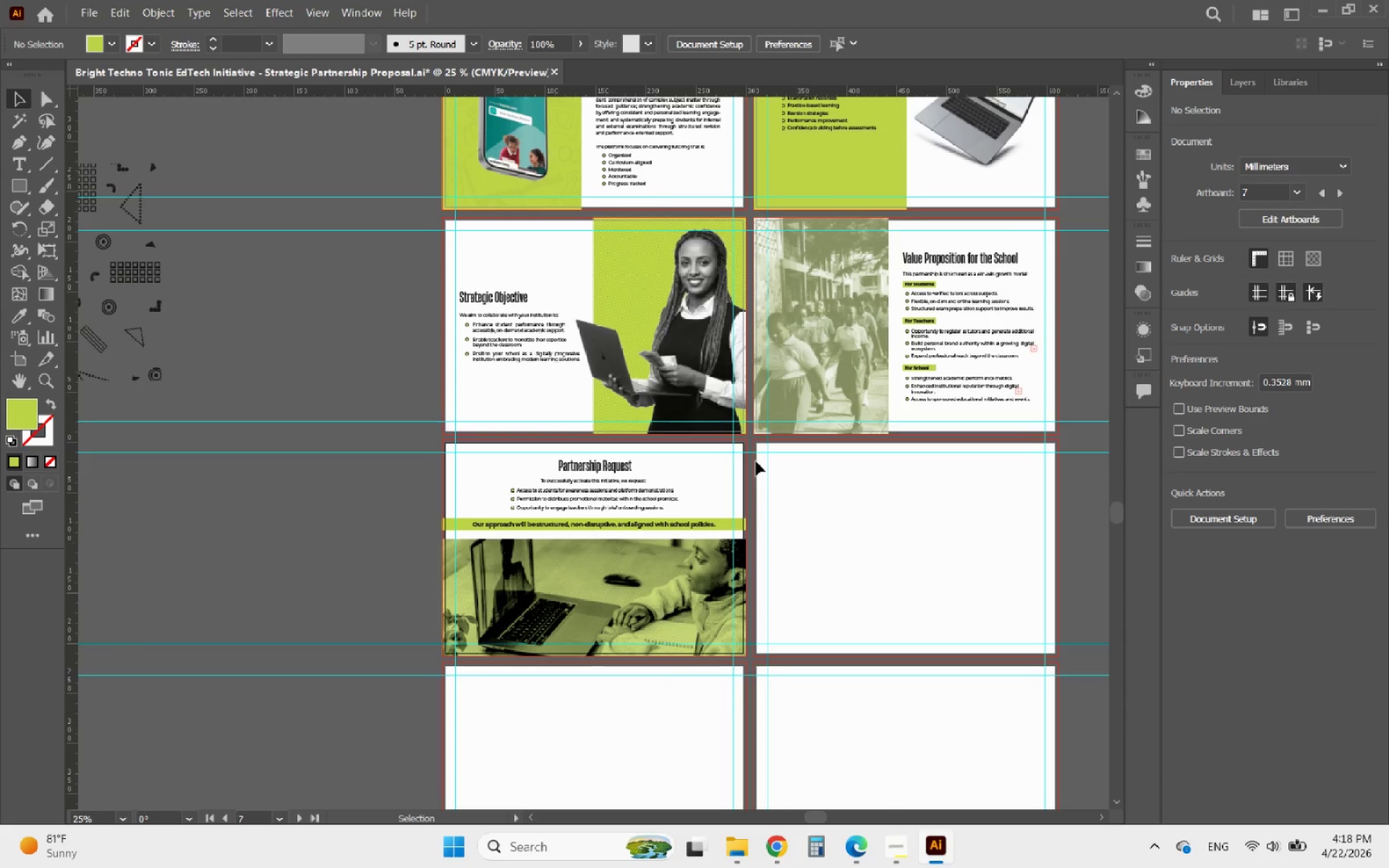 
scroll: coordinate [744, 517], scroll_direction: up, amount: 21.0
 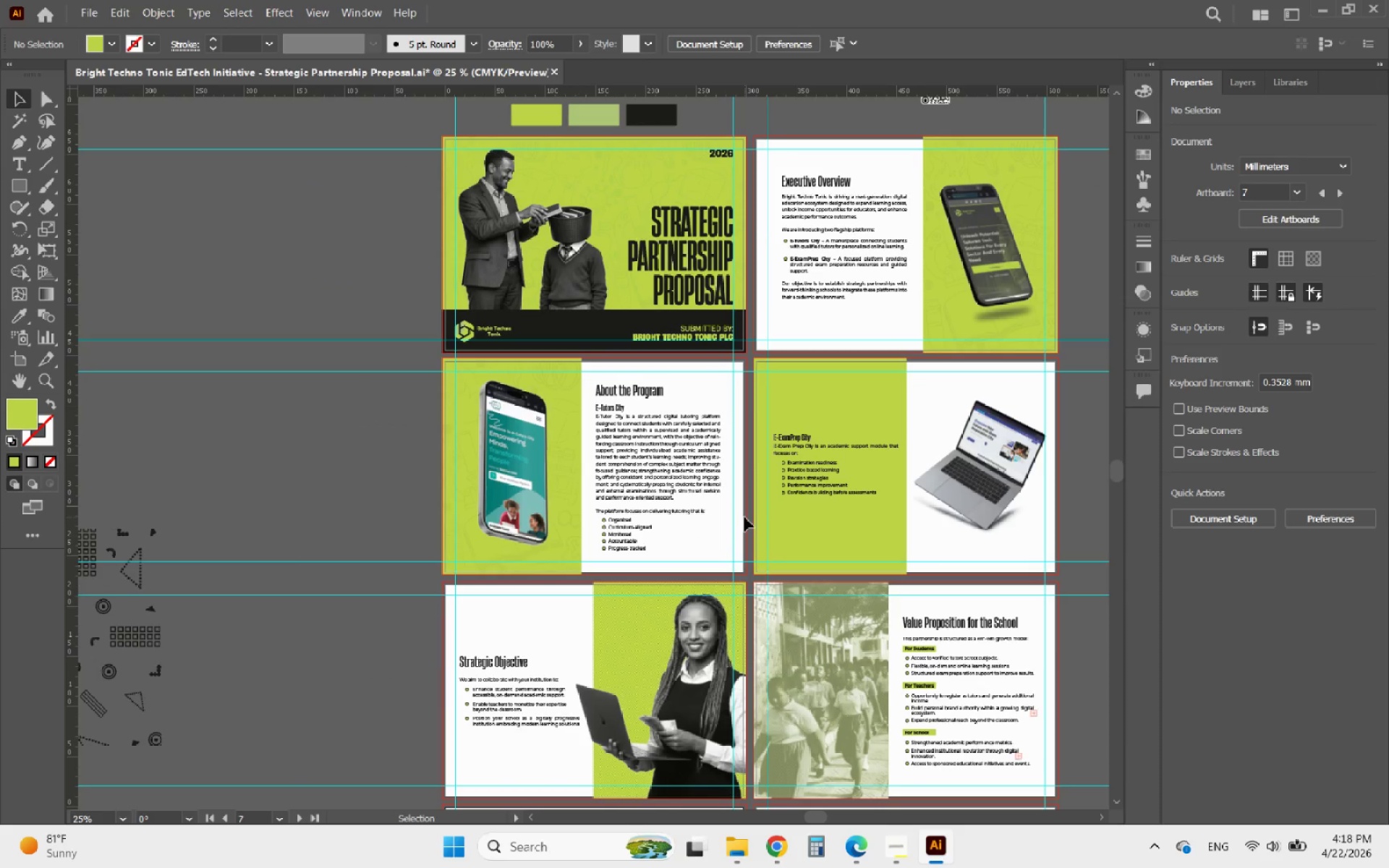 
wait(6.22)
 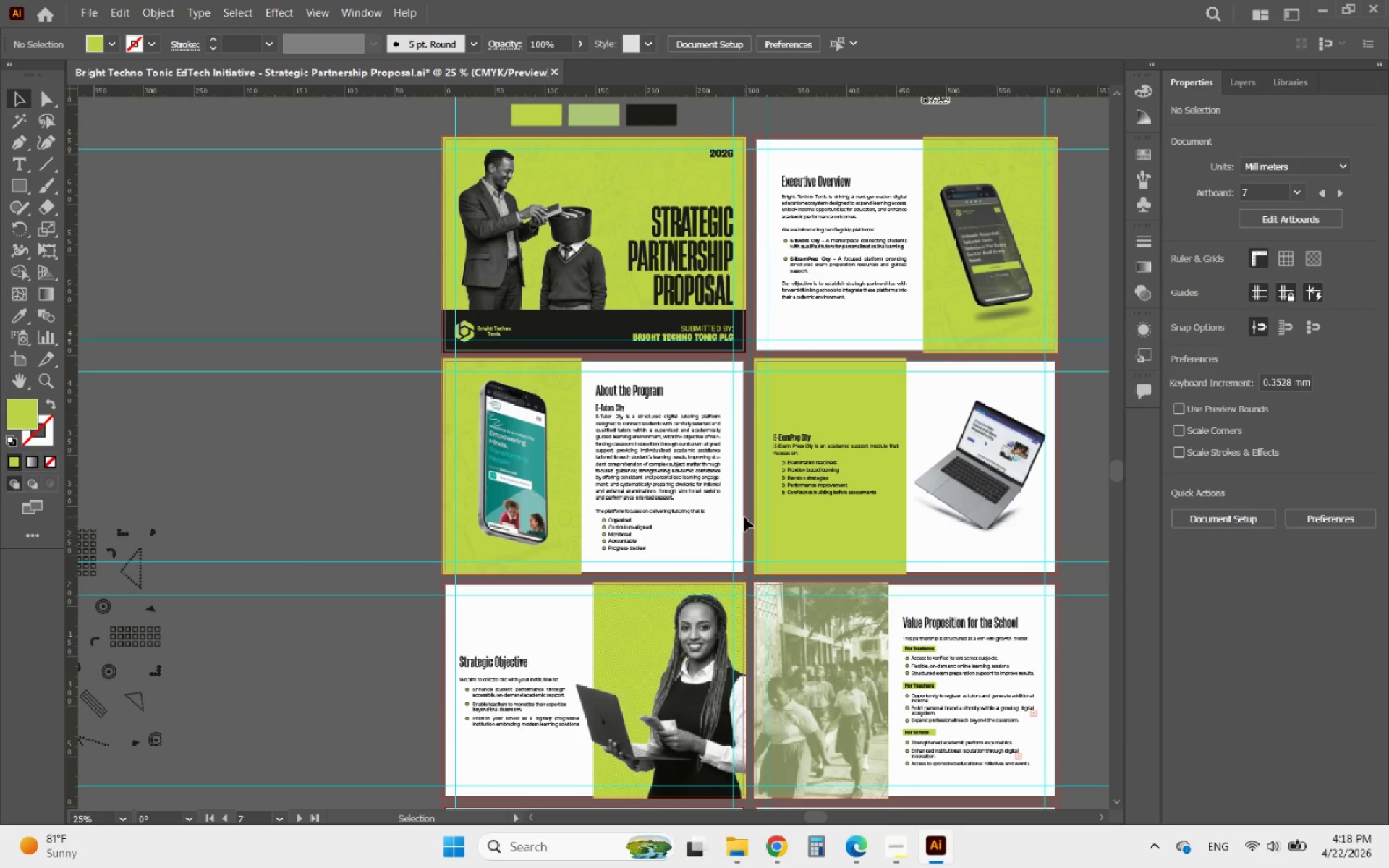 
left_click([896, 844])